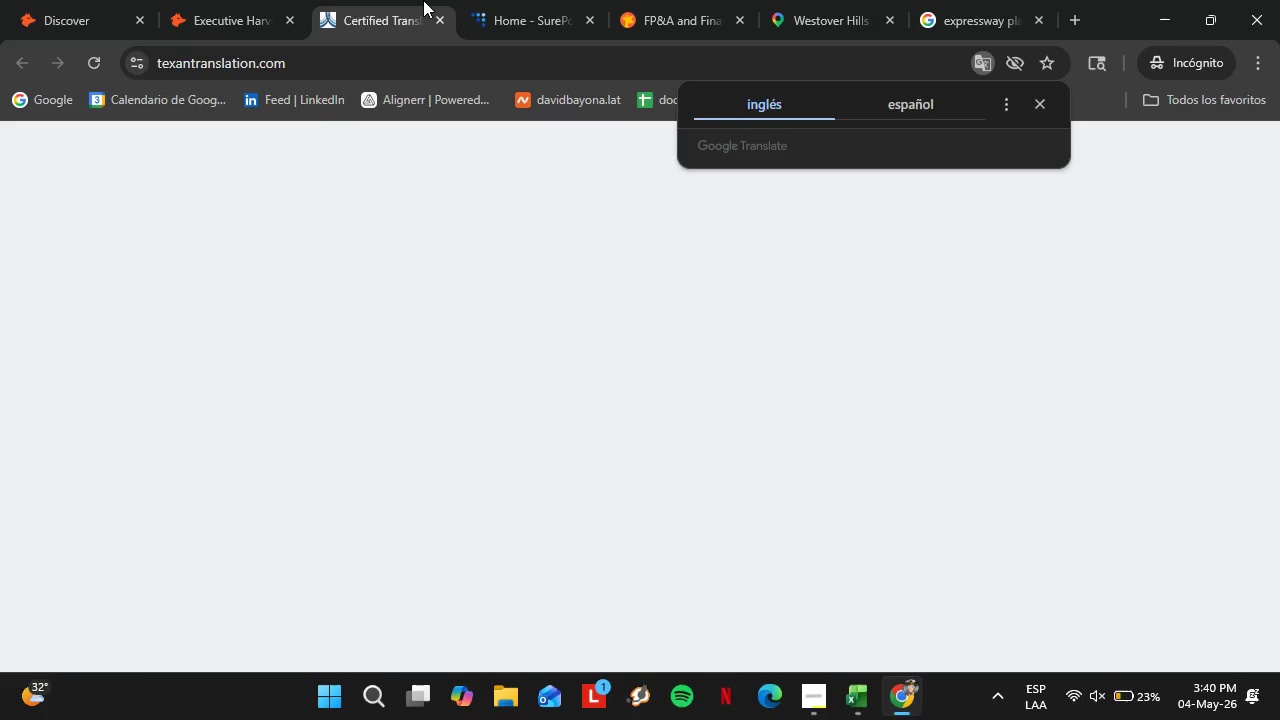 
left_click([1035, 111])
 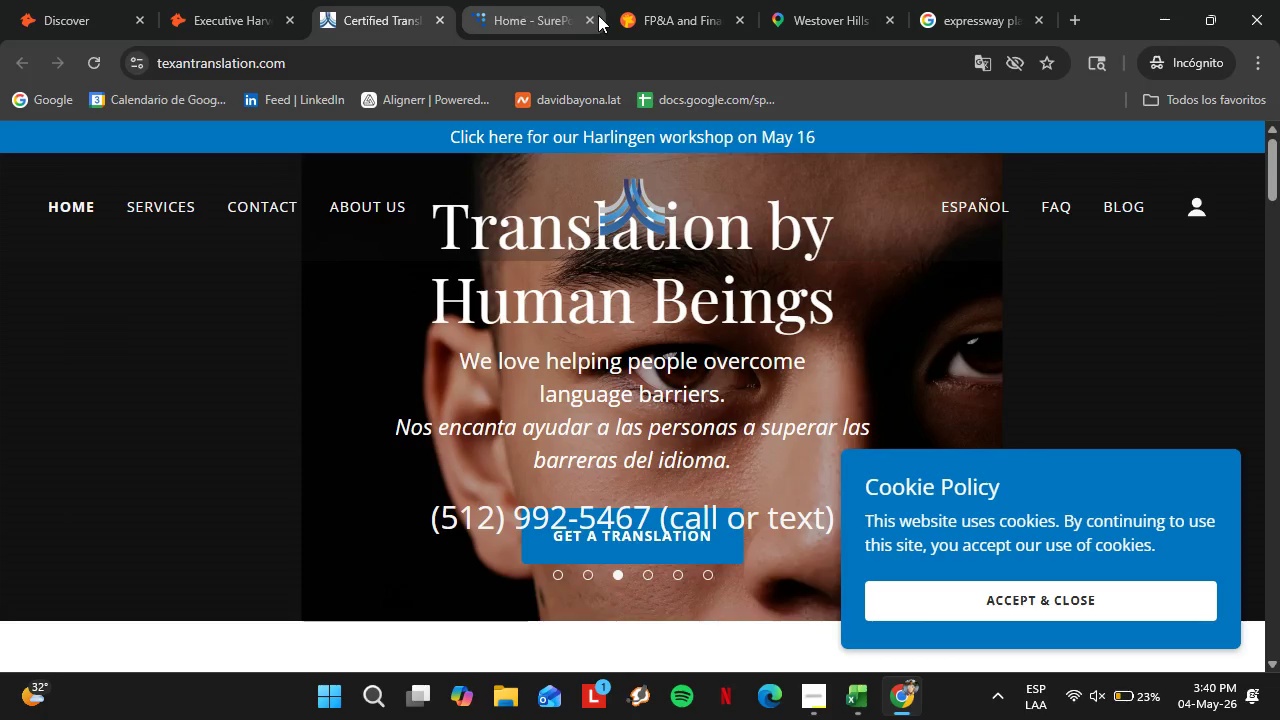 
left_click([595, 15])
 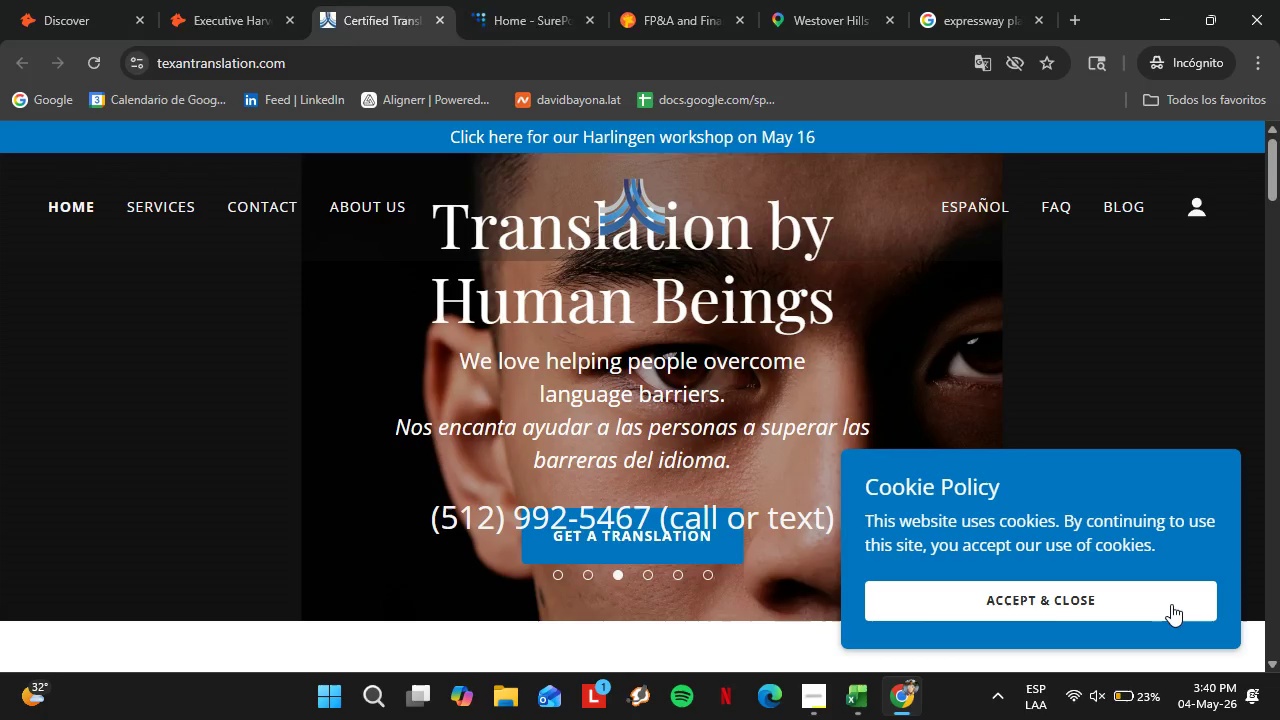 
left_click([1064, 610])
 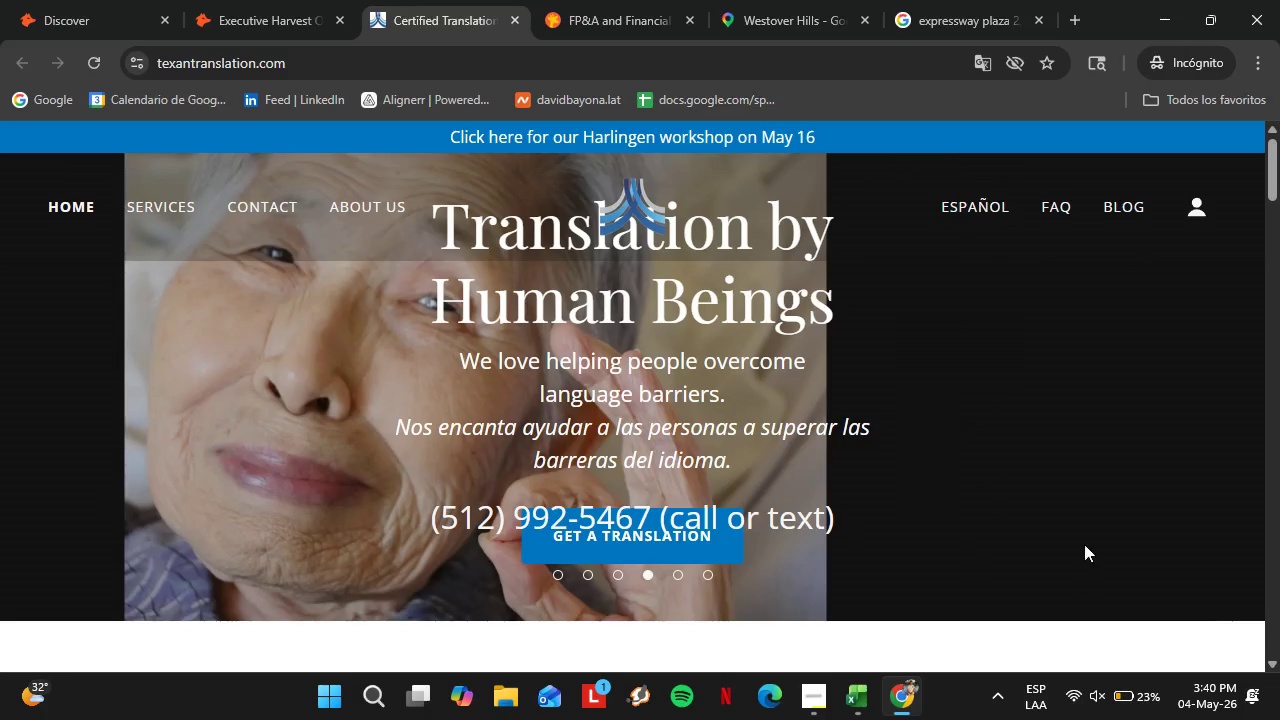 
left_click_drag(start_coordinate=[1277, 174], to_coordinate=[1278, 643])
 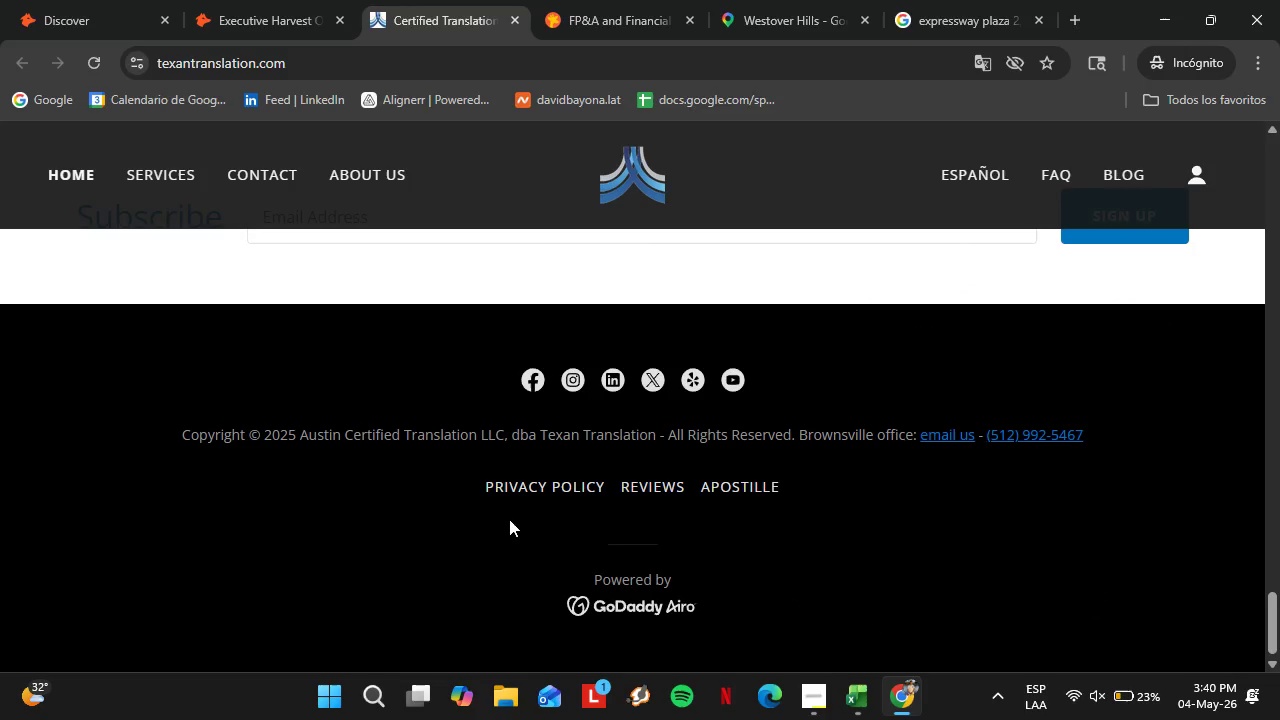 
scroll: coordinate [650, 520], scroll_direction: up, amount: 47.0
 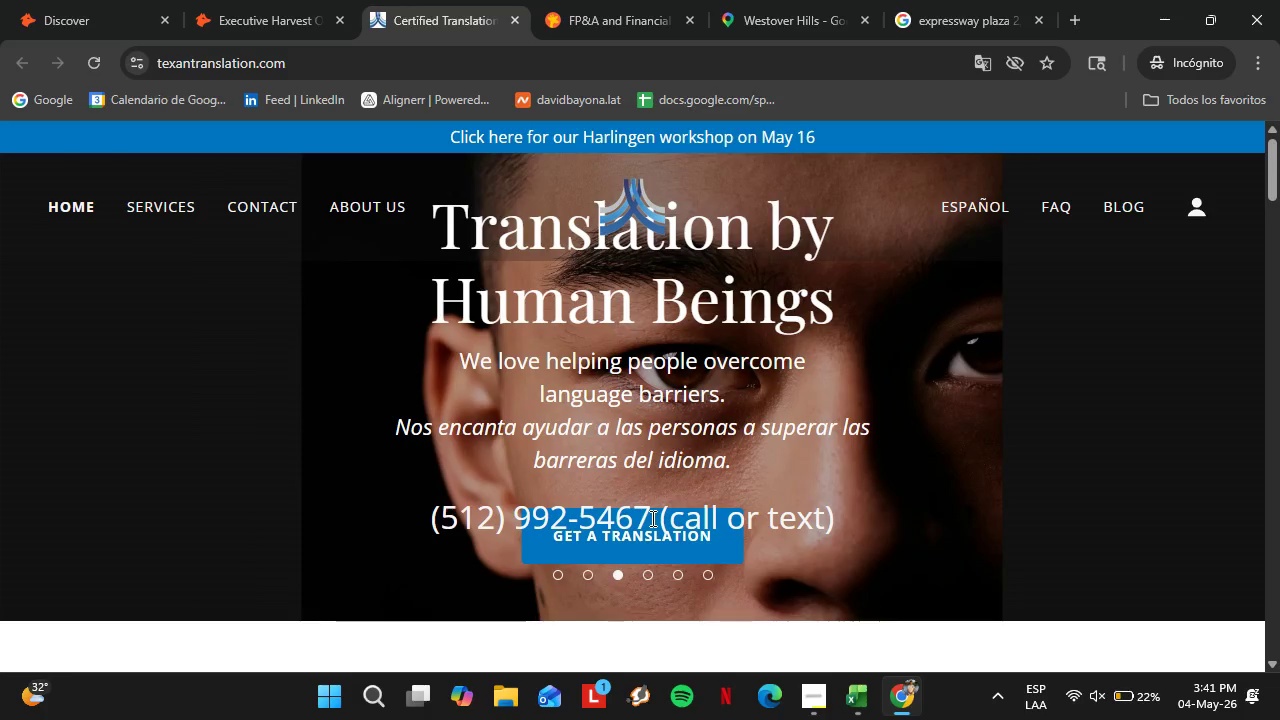 
wait(26.71)
 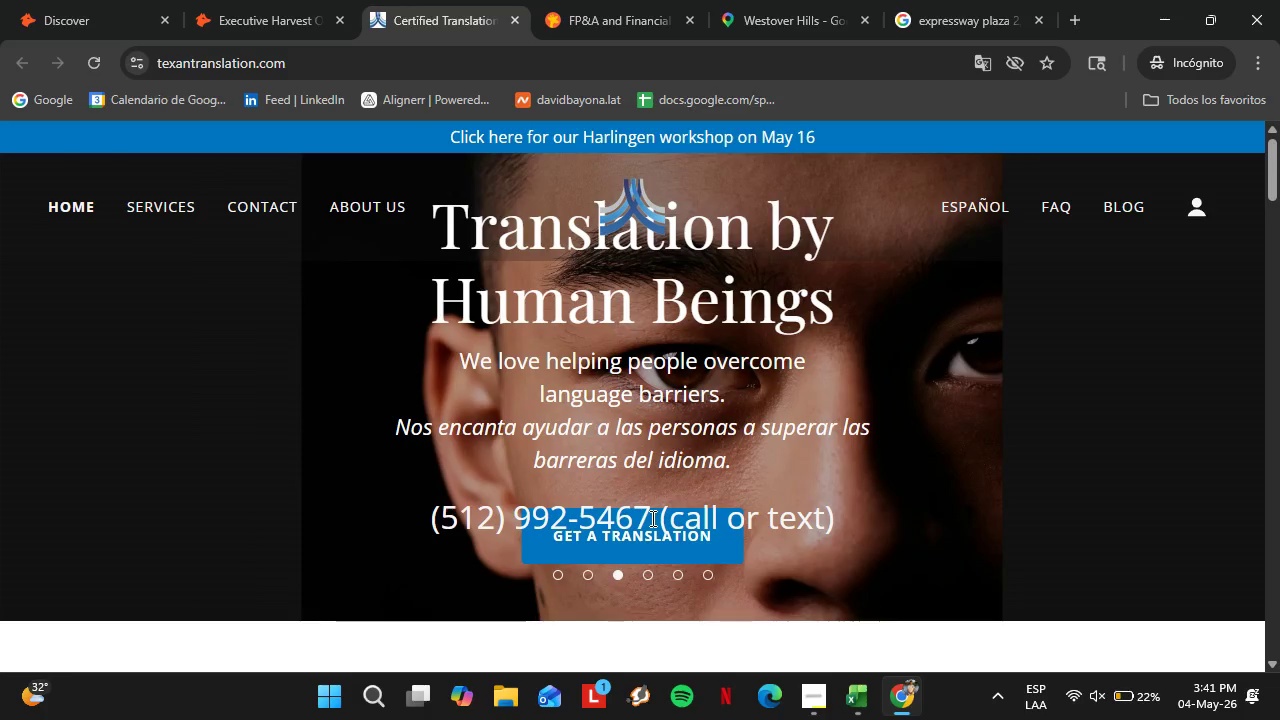 
scroll: coordinate [899, 443], scroll_direction: down, amount: 10.0
 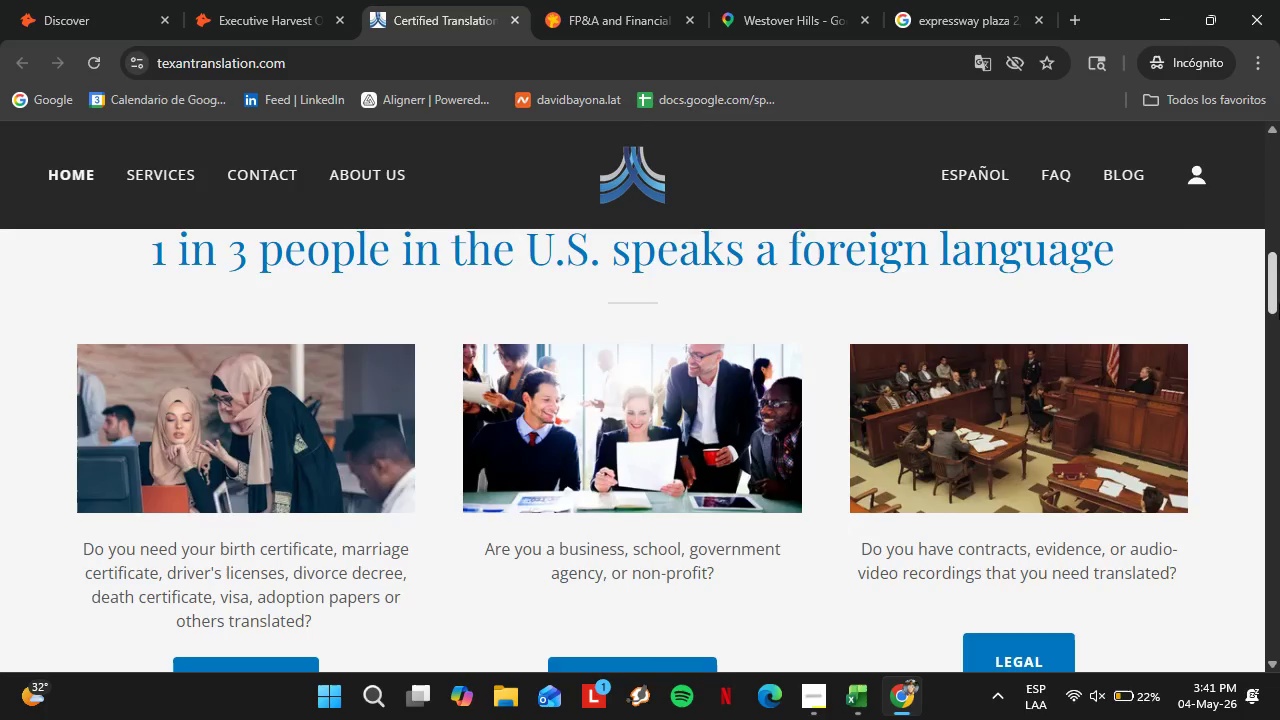 
left_click_drag(start_coordinate=[1279, 294], to_coordinate=[1279, 668])
 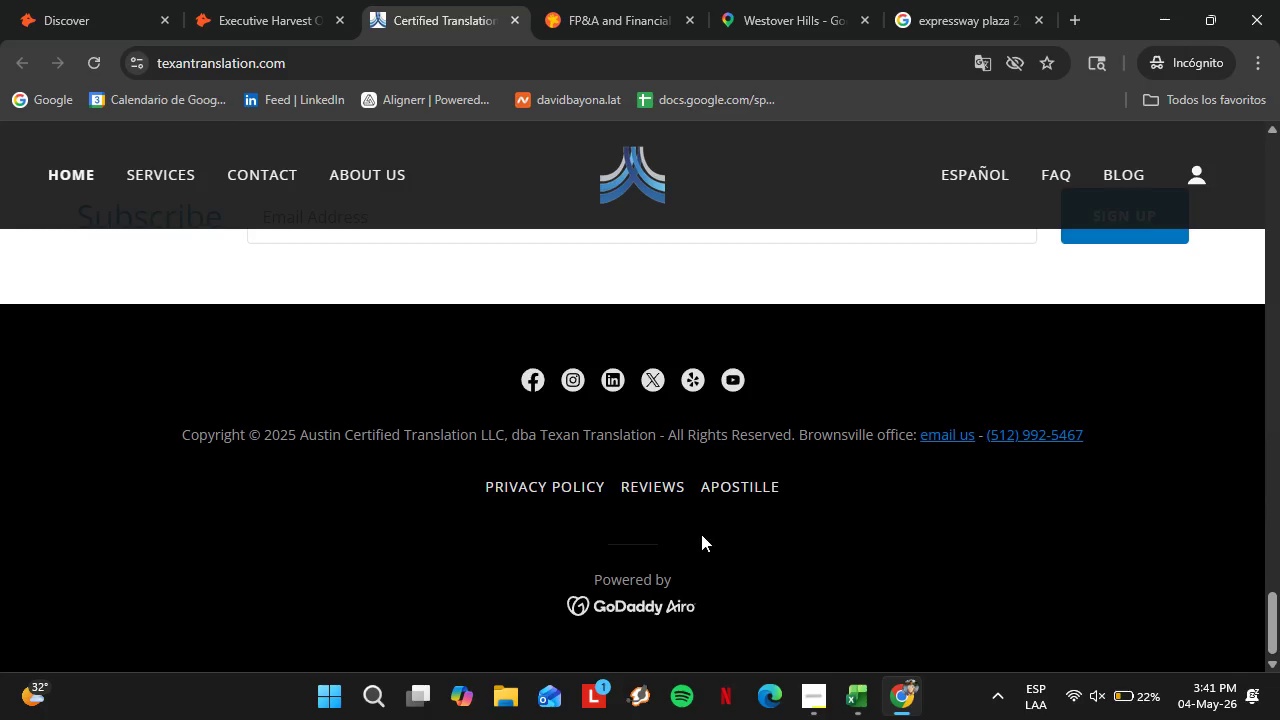 
scroll: coordinate [701, 534], scroll_direction: up, amount: 3.0
 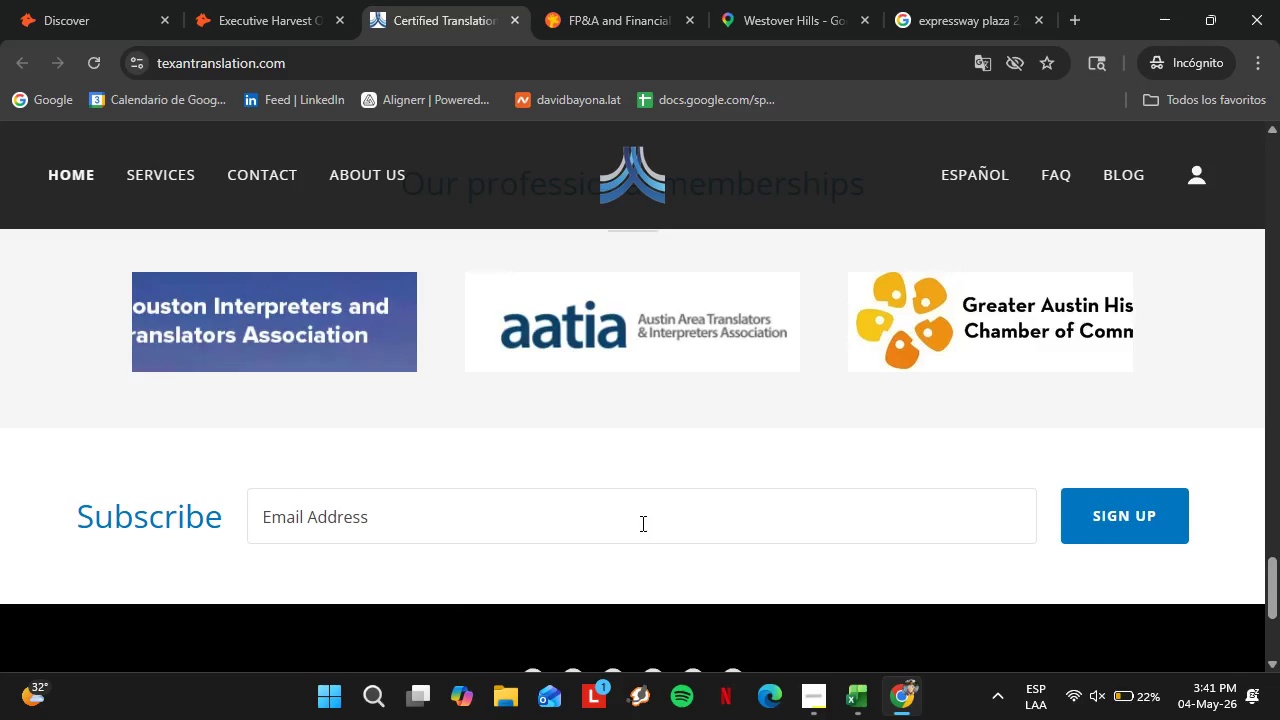 
scroll: coordinate [626, 525], scroll_direction: down, amount: 10.0
 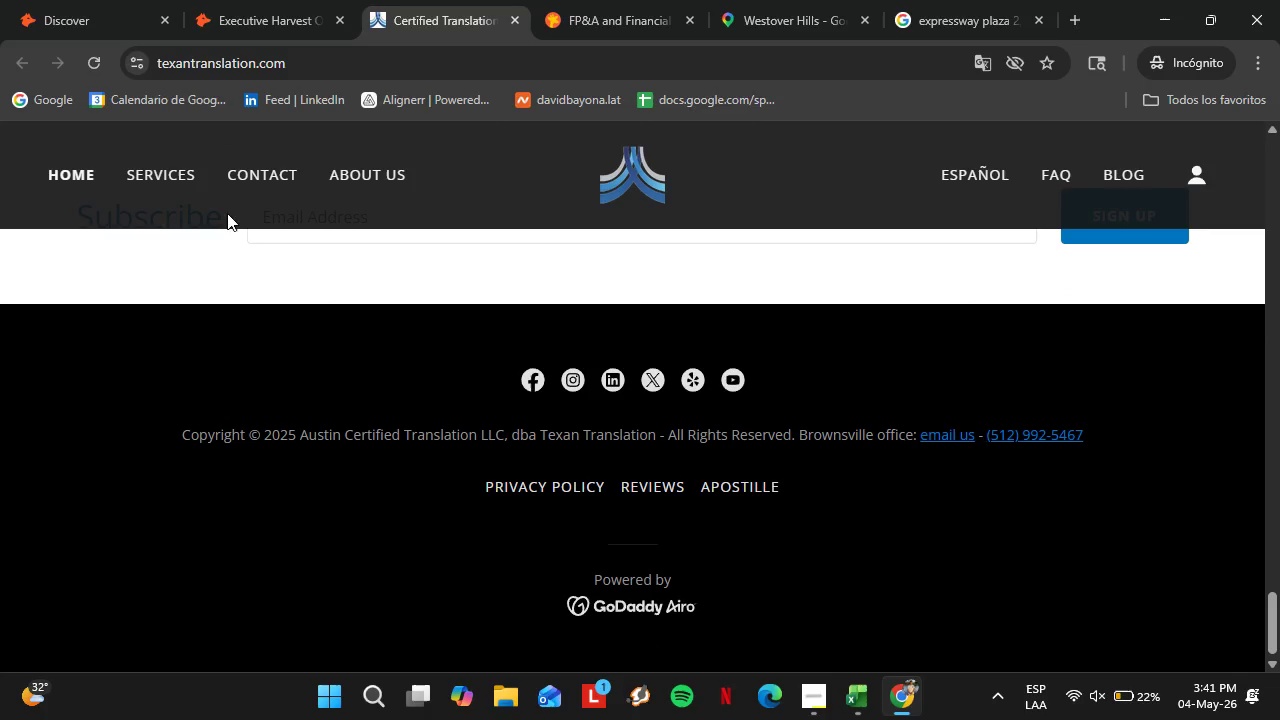 
left_click([239, 0])
 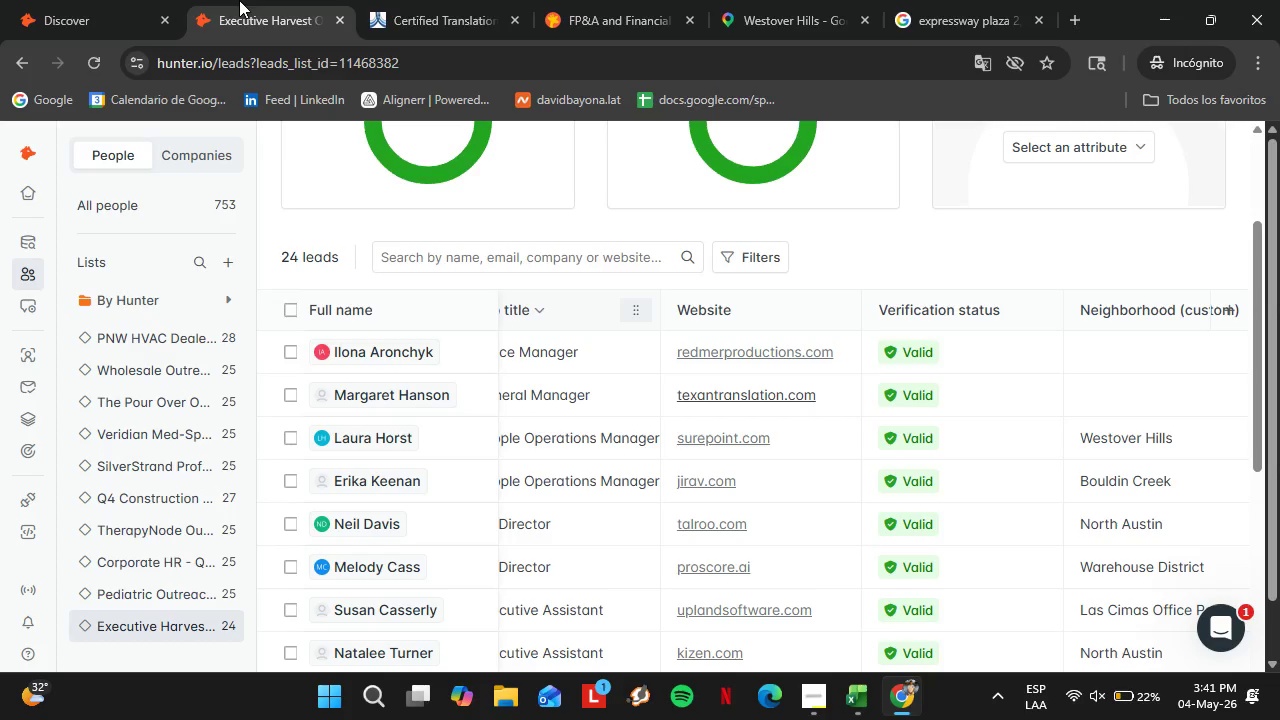 
left_click([374, 394])
 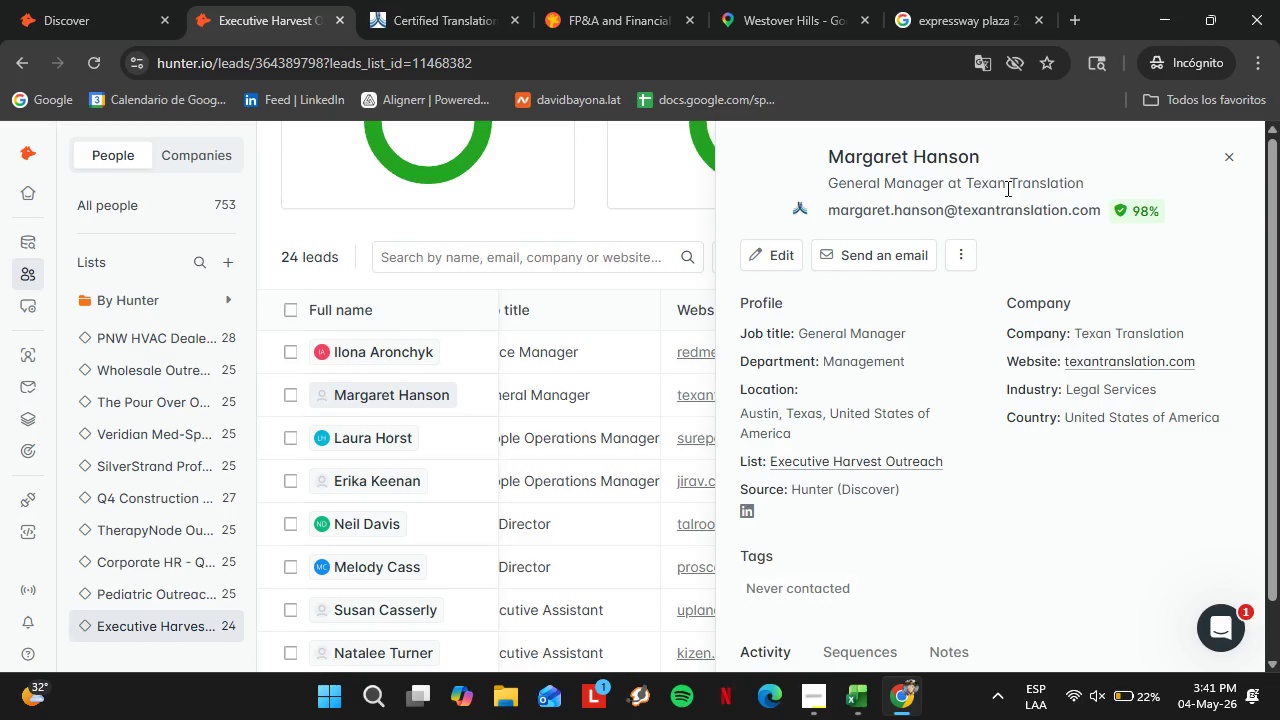 
left_click_drag(start_coordinate=[967, 184], to_coordinate=[1112, 184])
 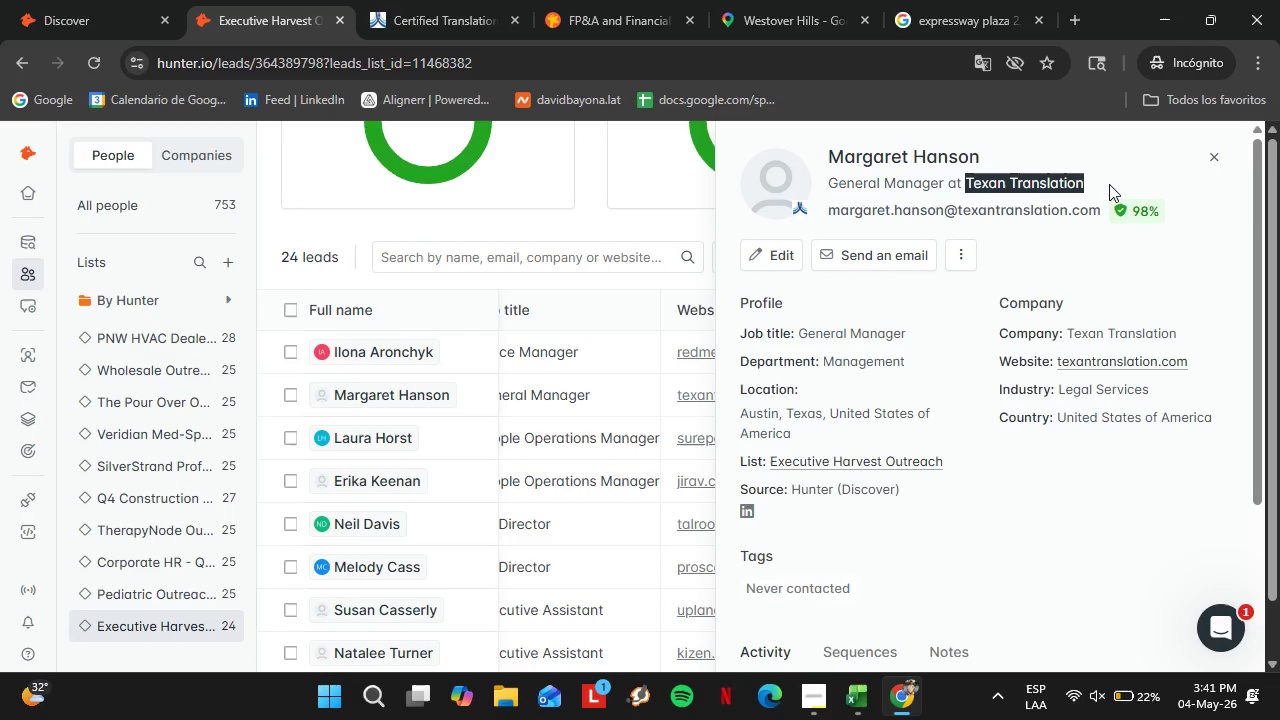 
key(Control+C)
 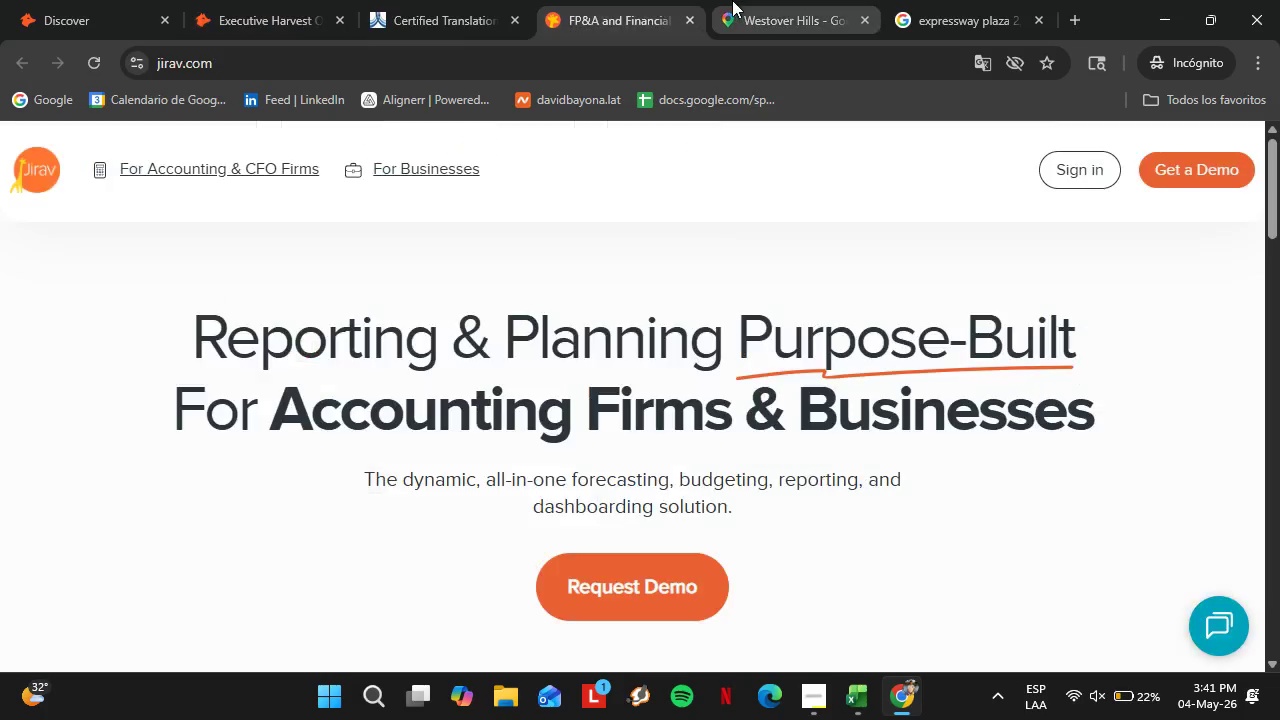 
double_click([732, 0])
 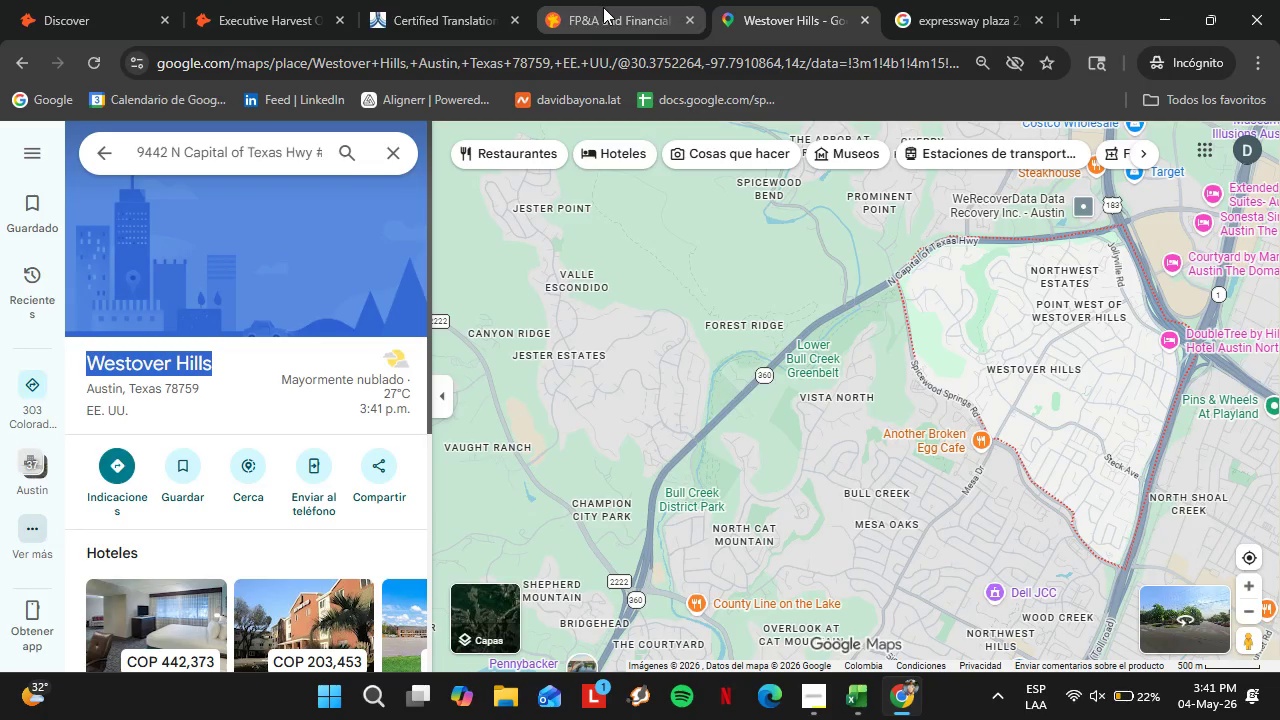 
double_click([223, 154])
 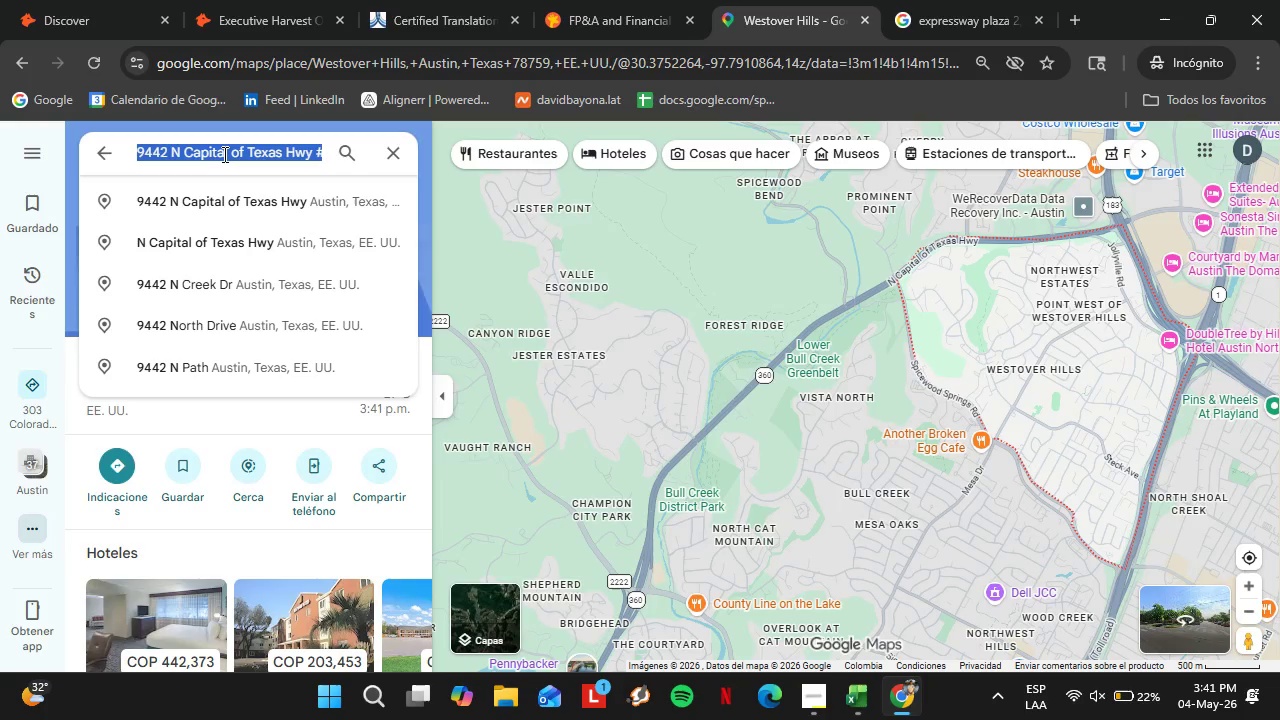 
triple_click([223, 154])
 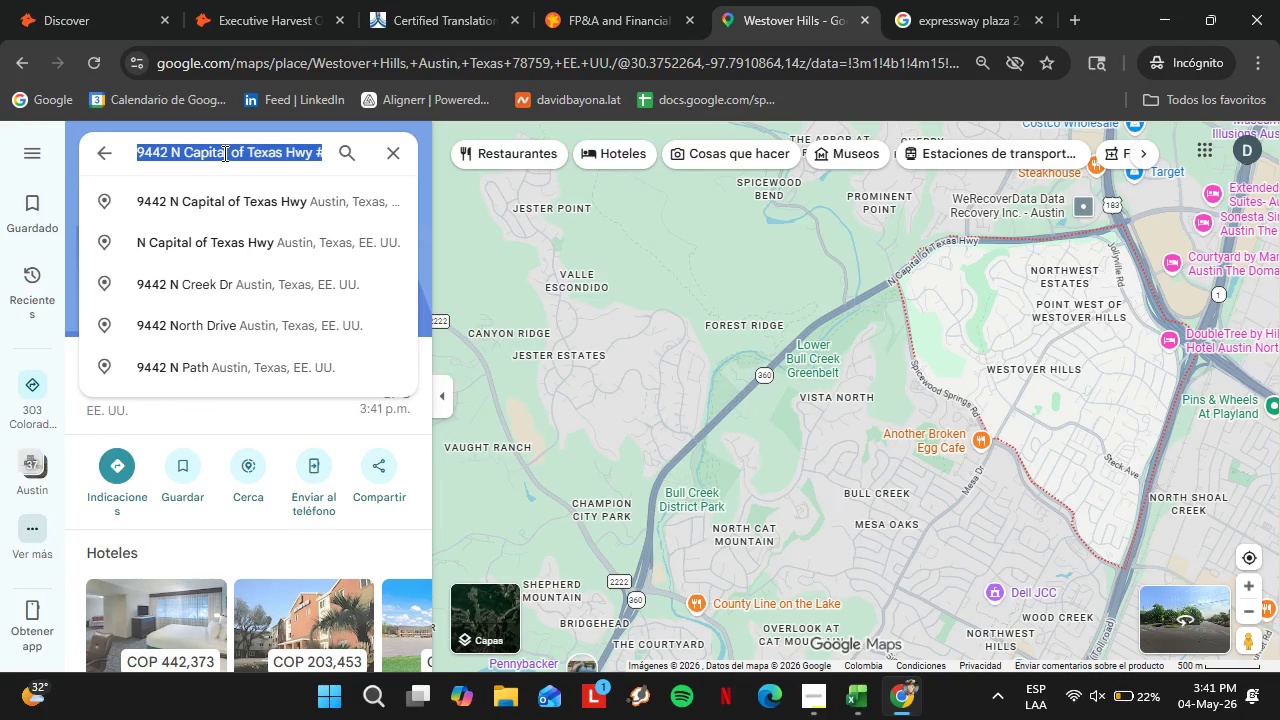 
key(Control+V)
 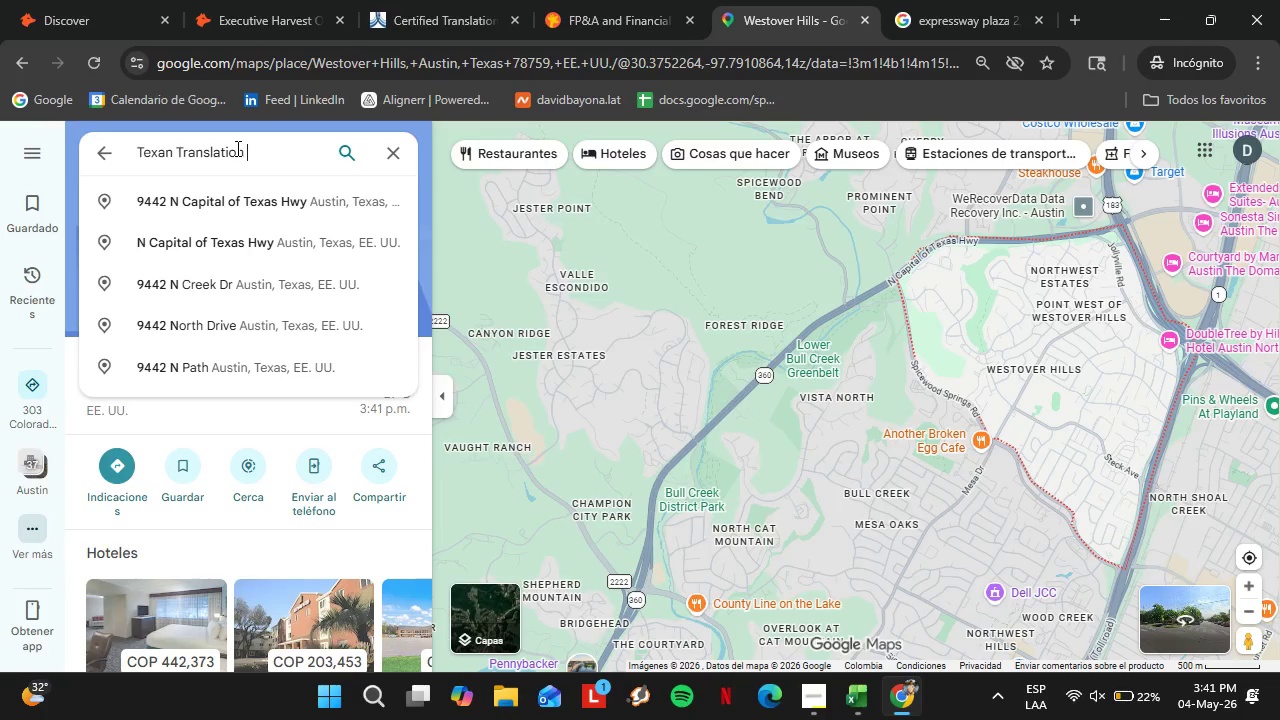 
type( Texas)
key(Backspace)
key(Backspace)
type(Austin )
 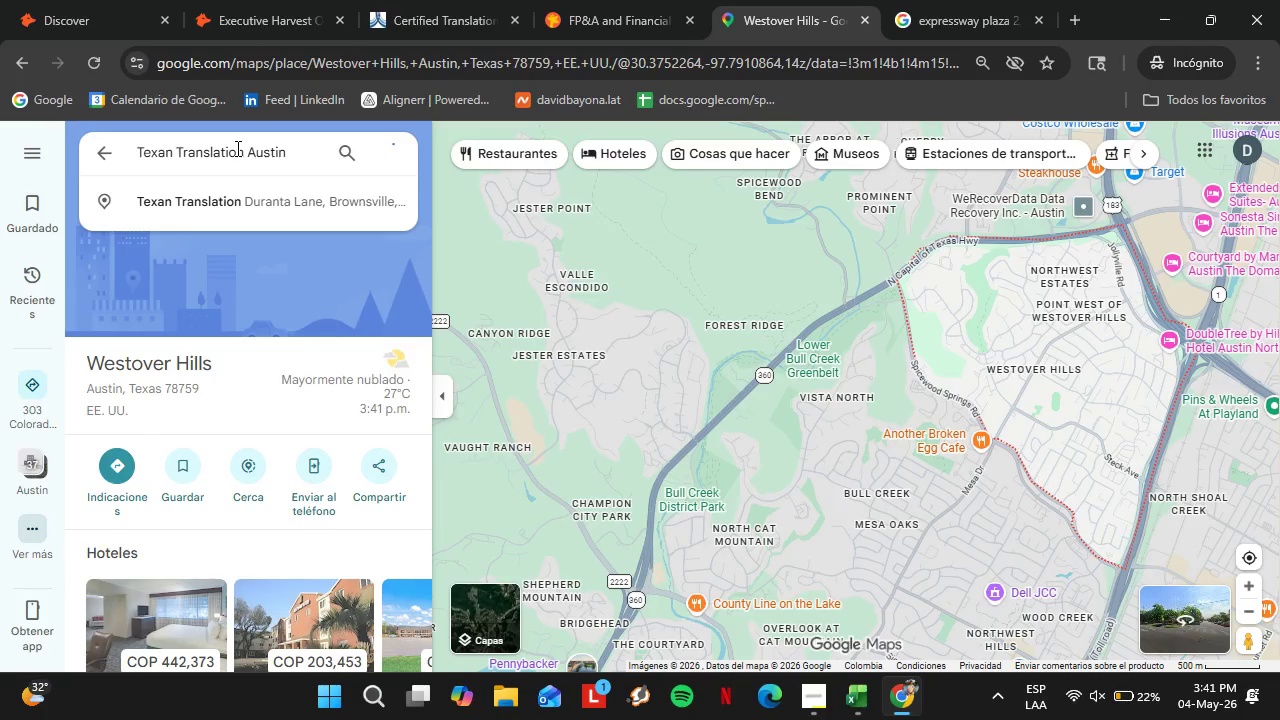 
 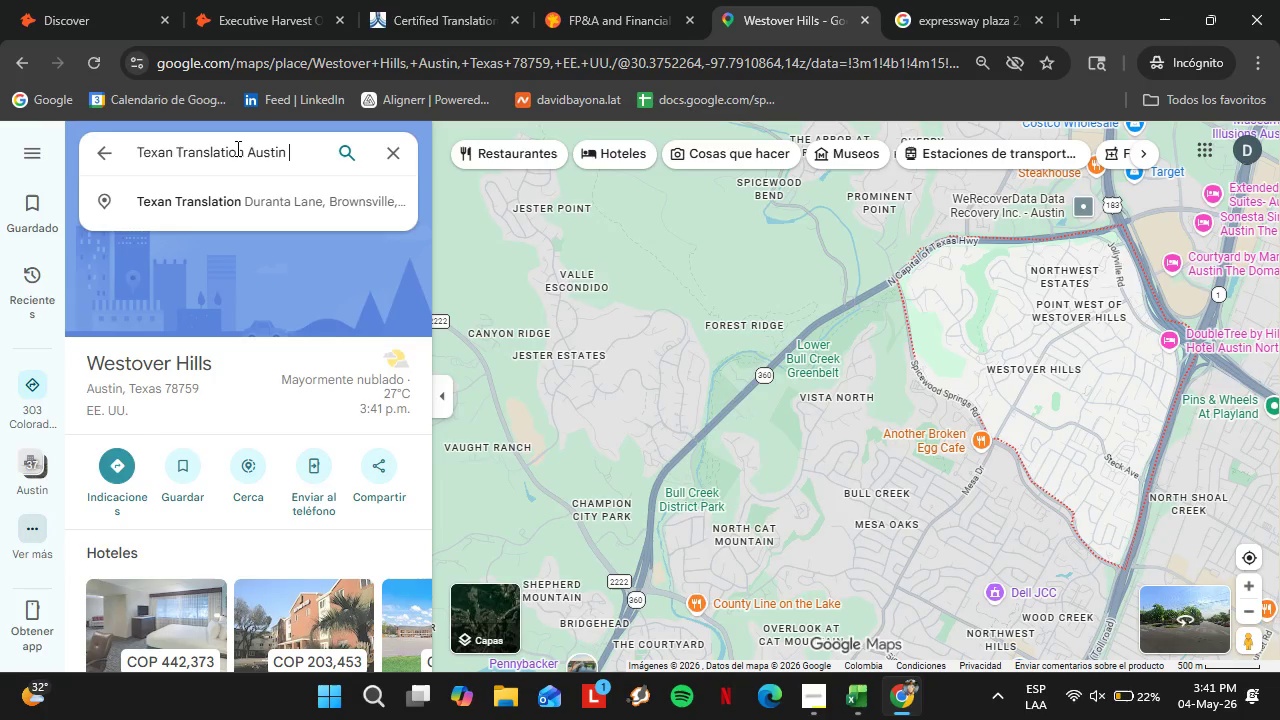 
key(Enter)
 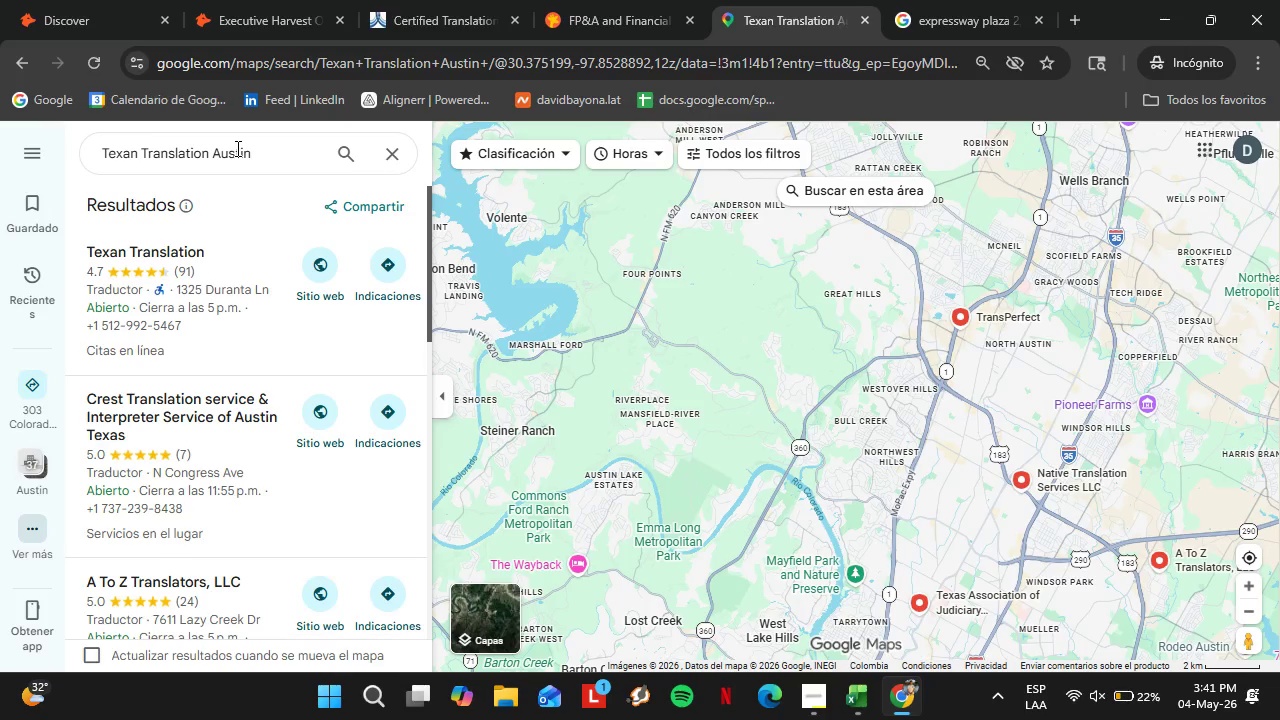 
wait(12.98)
 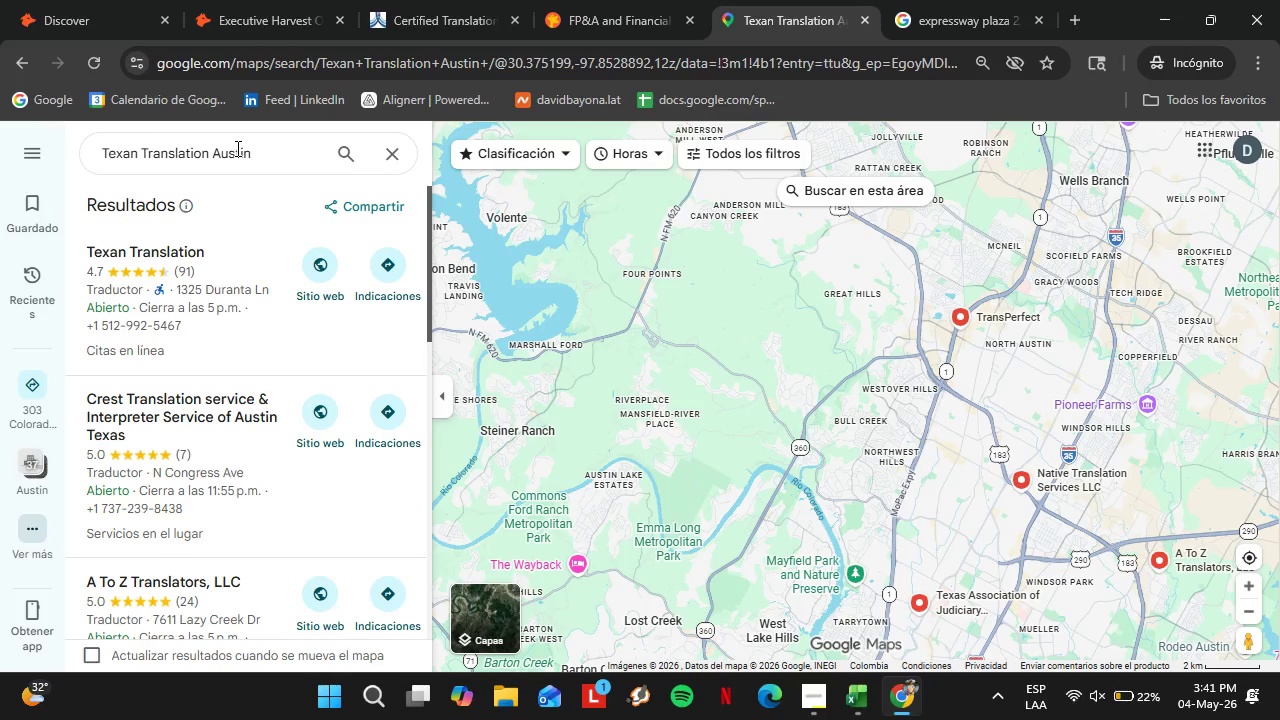 
left_click_drag(start_coordinate=[842, 405], to_coordinate=[727, 355])
 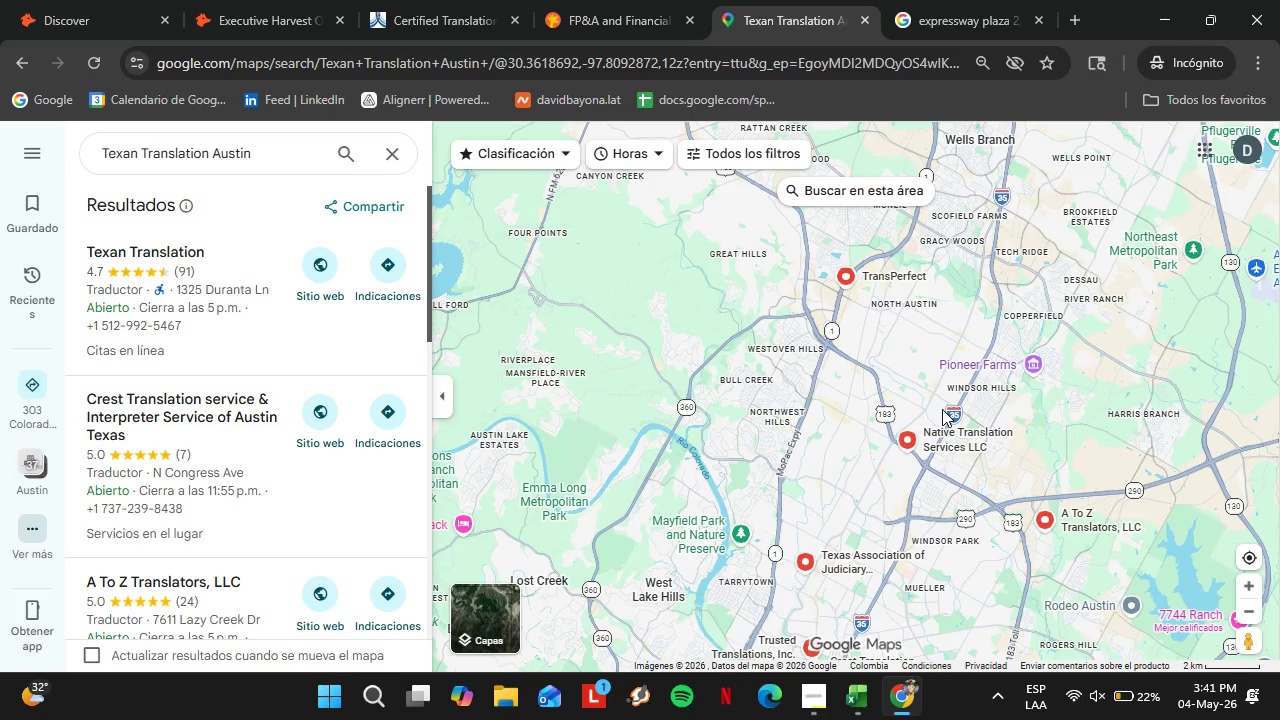 
scroll: coordinate [253, 363], scroll_direction: down, amount: 4.0
 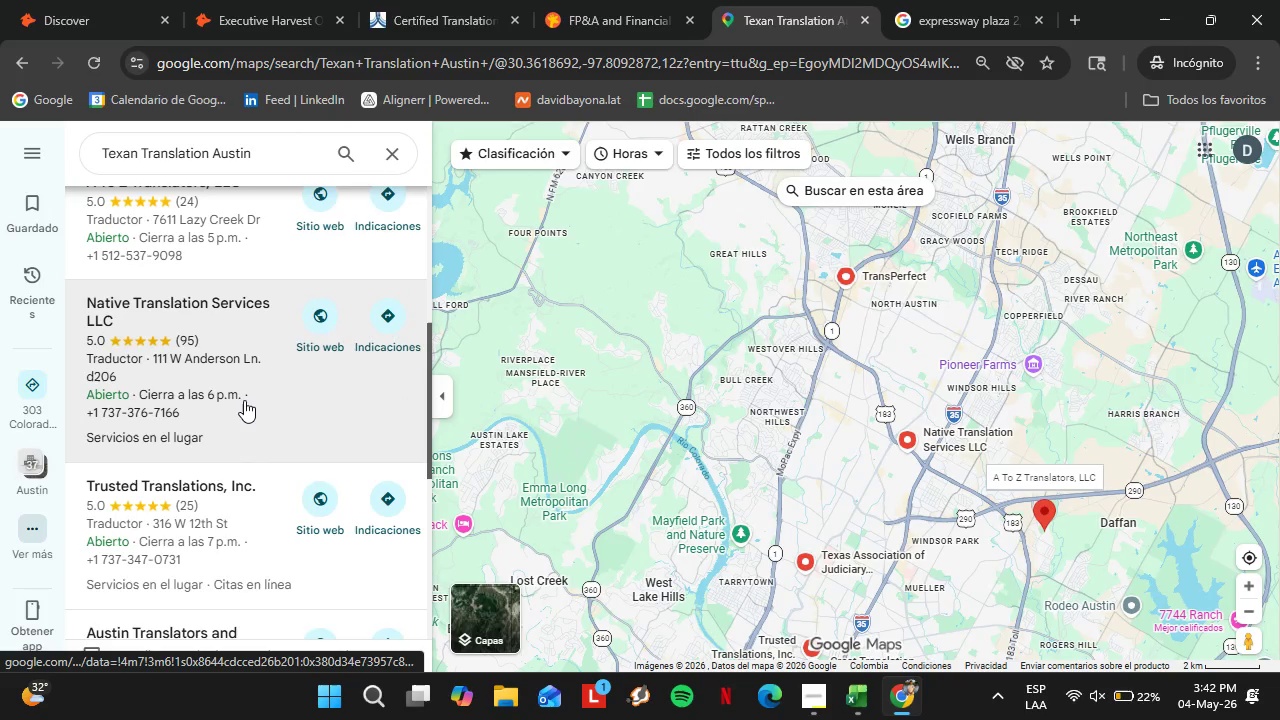 
scroll: coordinate [212, 346], scroll_direction: up, amount: 5.0
 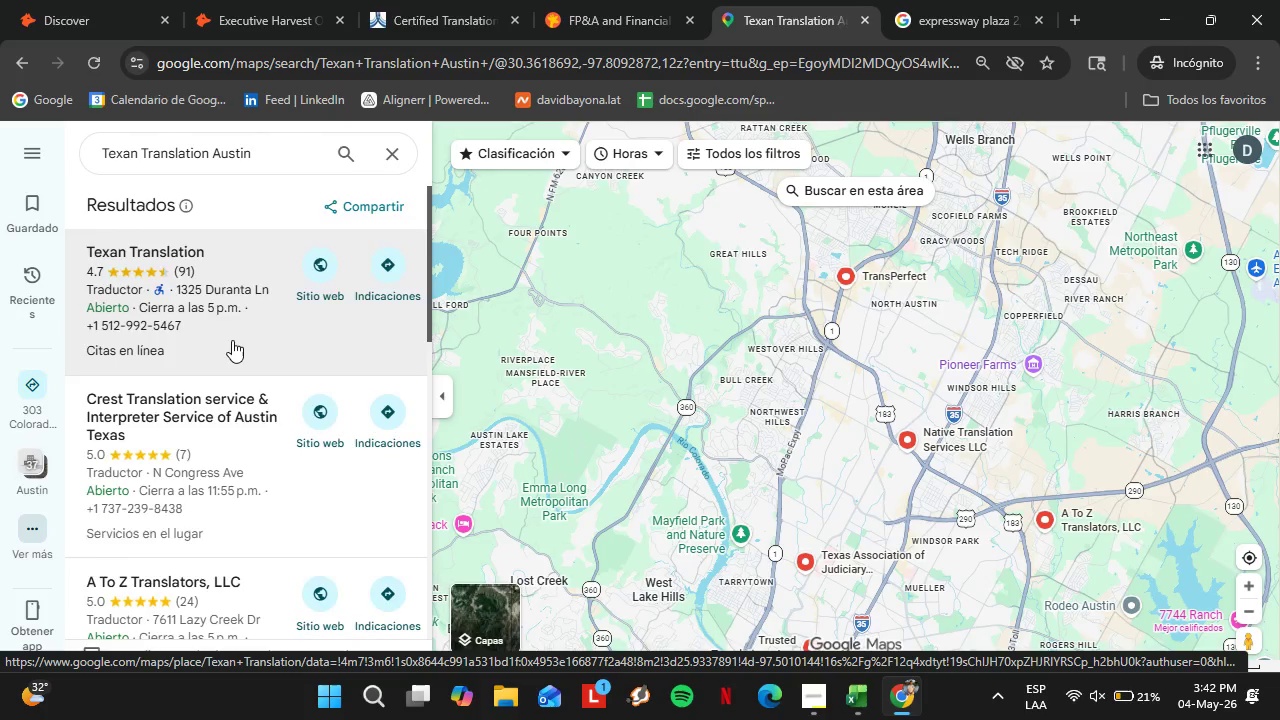 
scroll: coordinate [211, 414], scroll_direction: down, amount: 6.0
 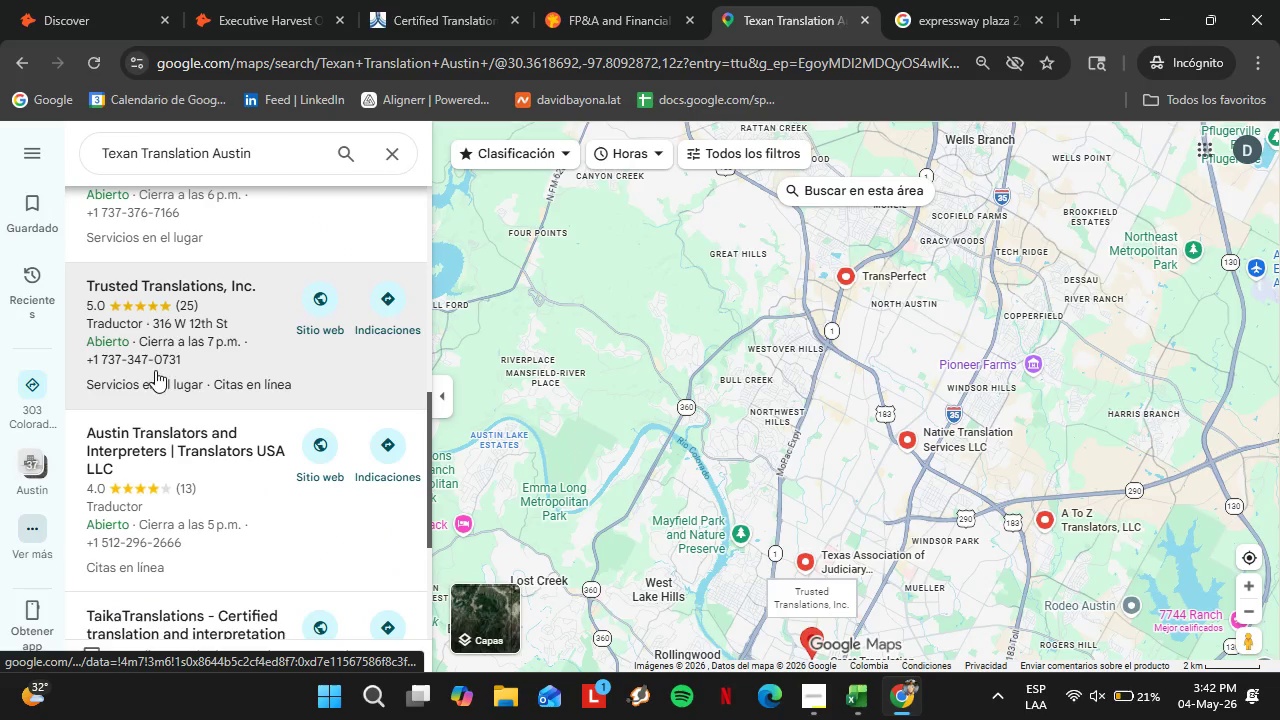 
scroll: coordinate [222, 344], scroll_direction: down, amount: 2.0
 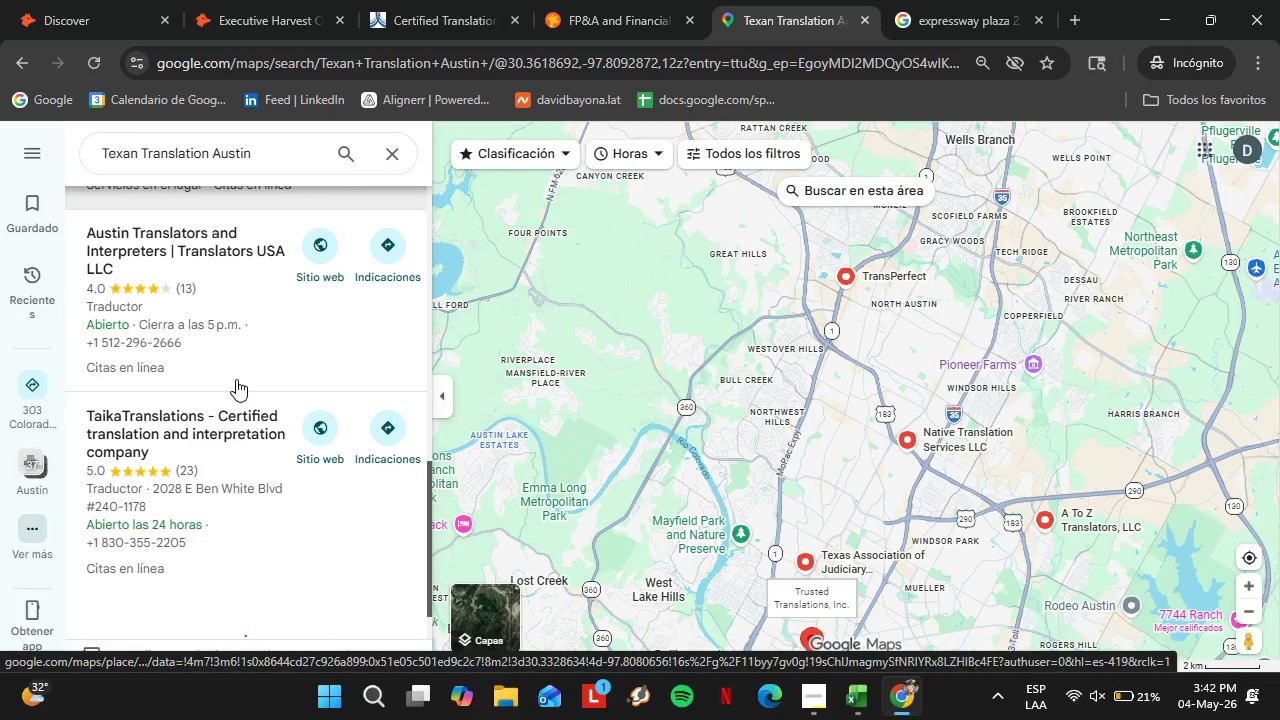 
scroll: coordinate [233, 353], scroll_direction: up, amount: 11.0
 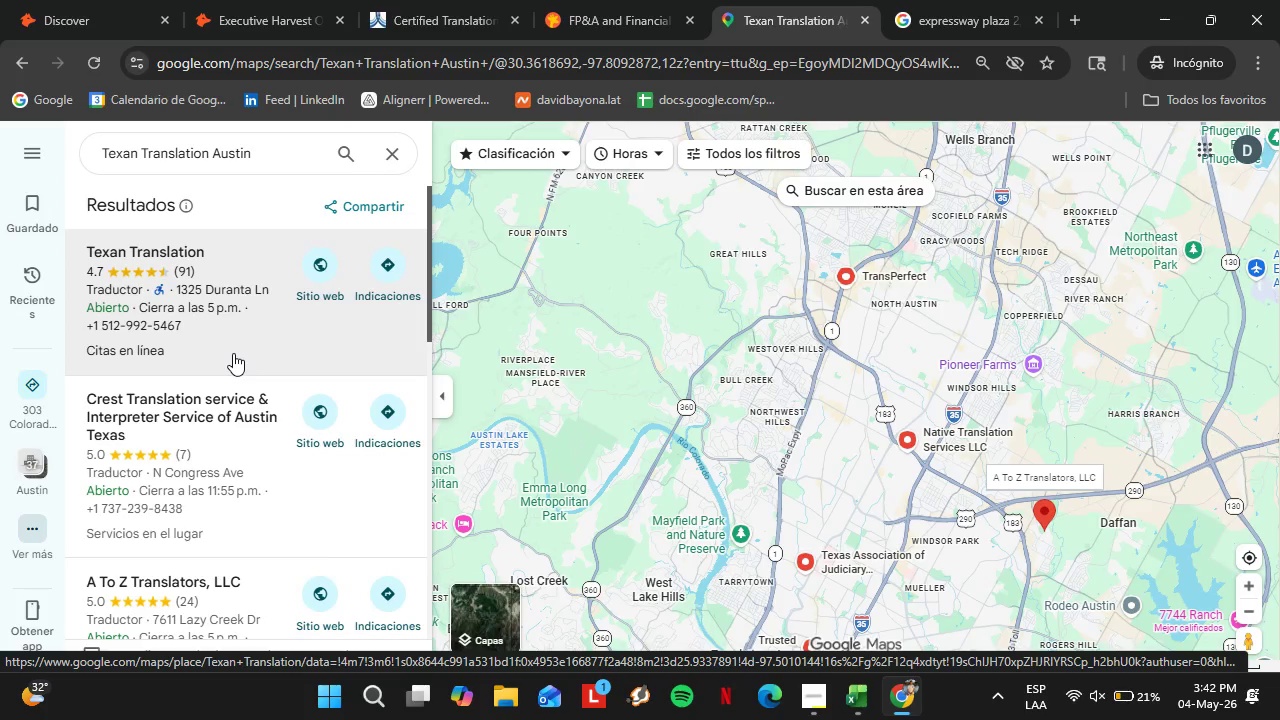 
wait(43.35)
 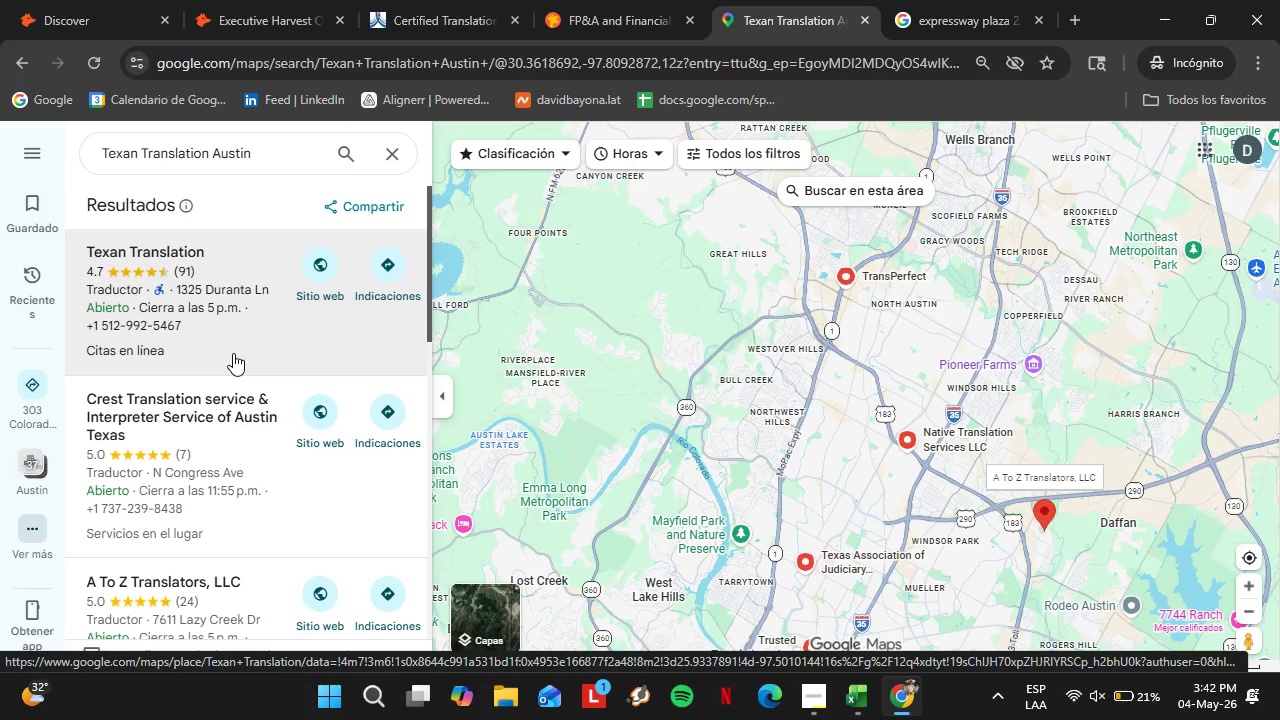 
scroll: coordinate [165, 442], scroll_direction: down, amount: 3.0
 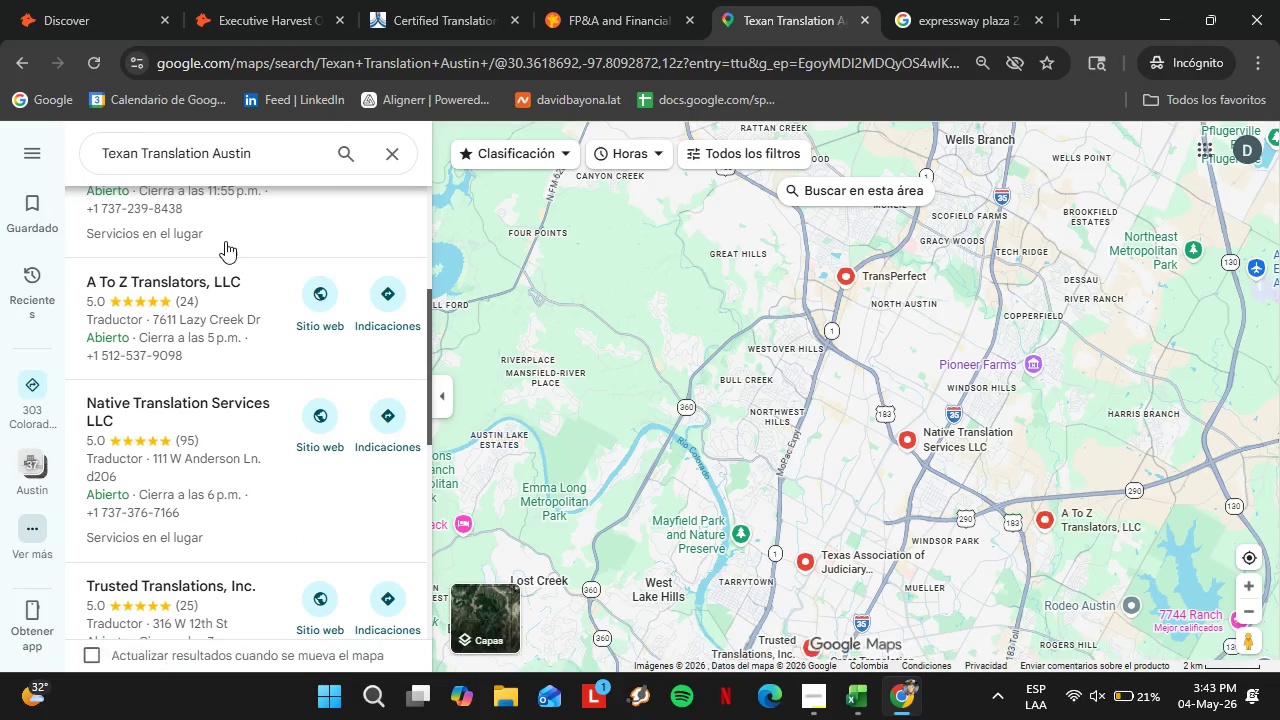 
left_click([212, 250])
 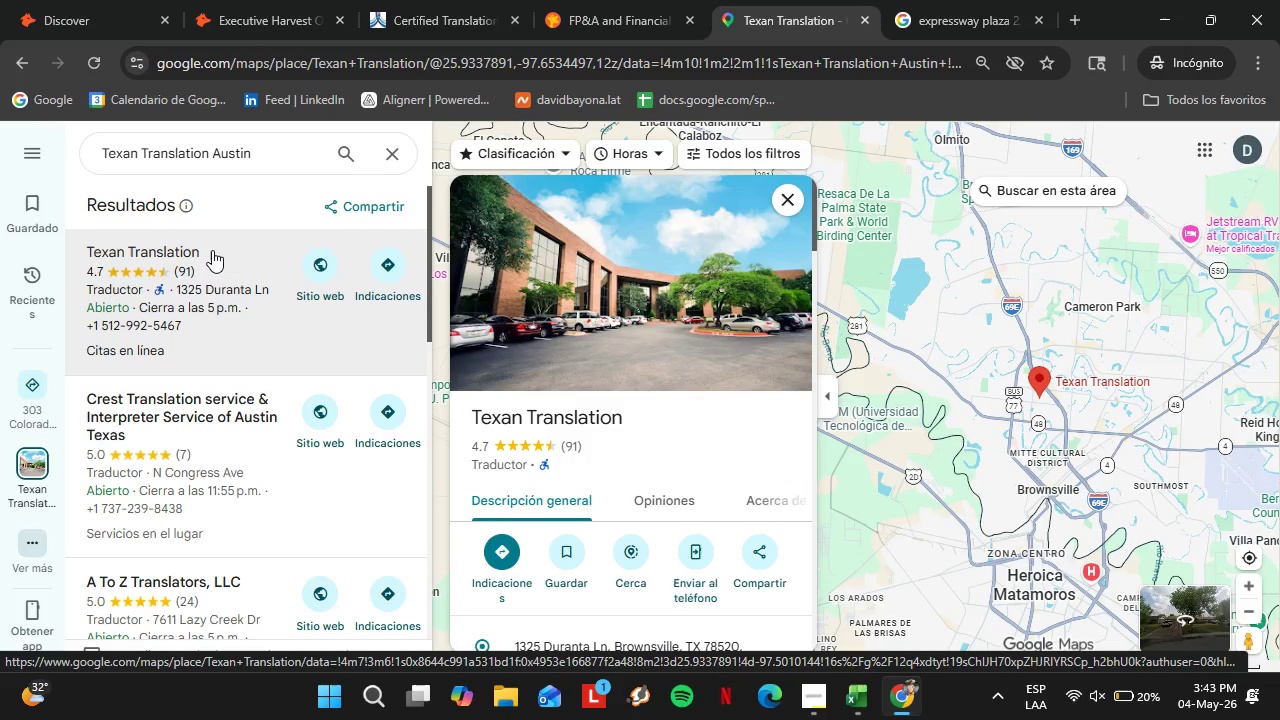 
scroll: coordinate [262, 281], scroll_direction: up, amount: 4.0
 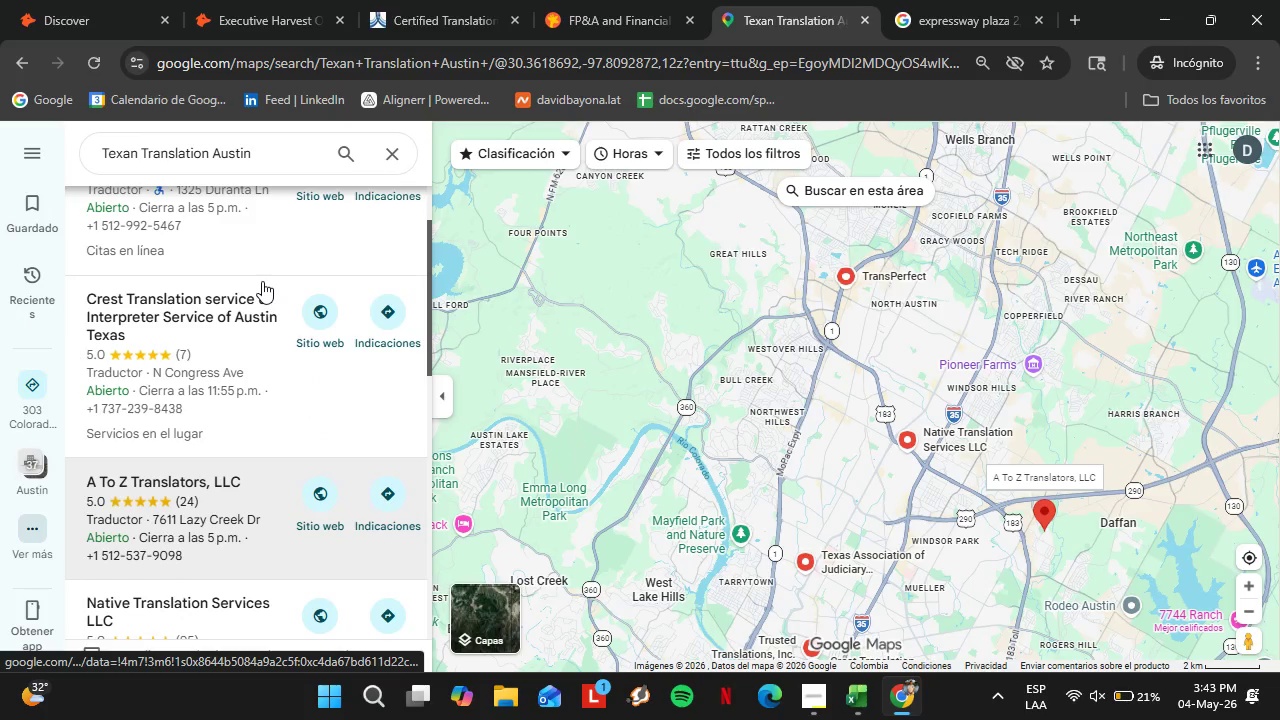 
wait(48.65)
 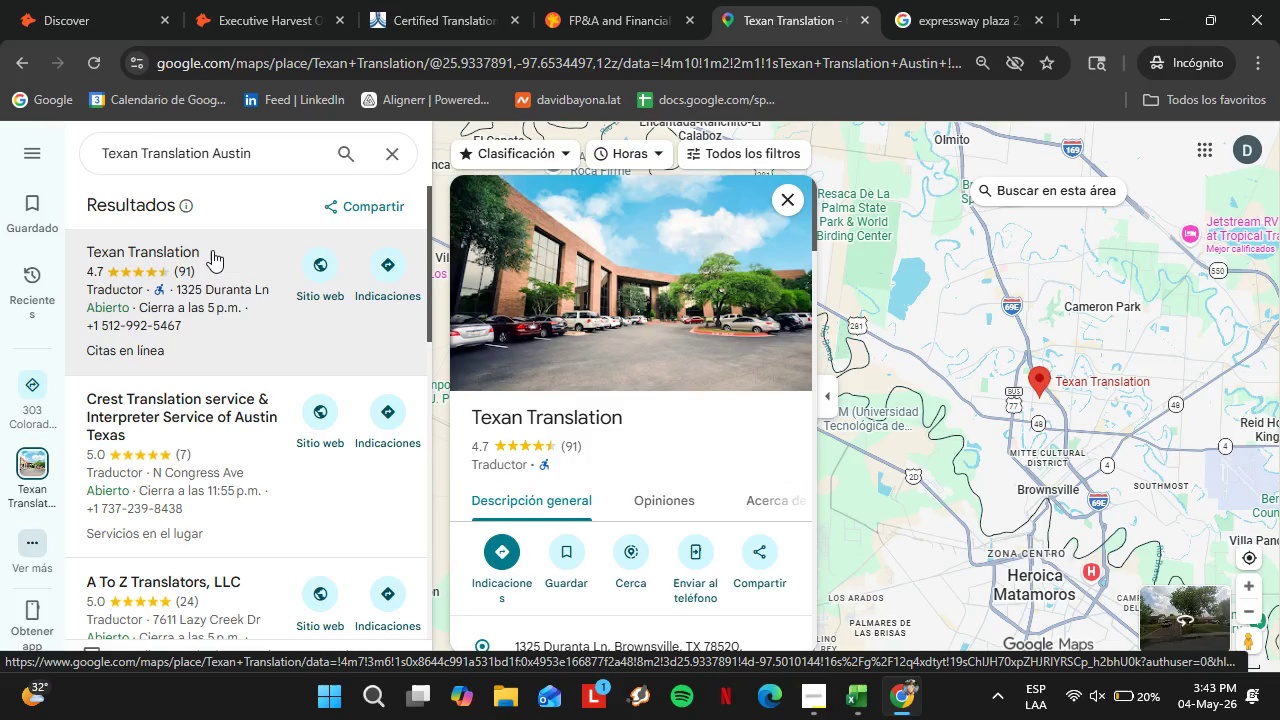 
scroll: coordinate [689, 438], scroll_direction: down, amount: 2.0
 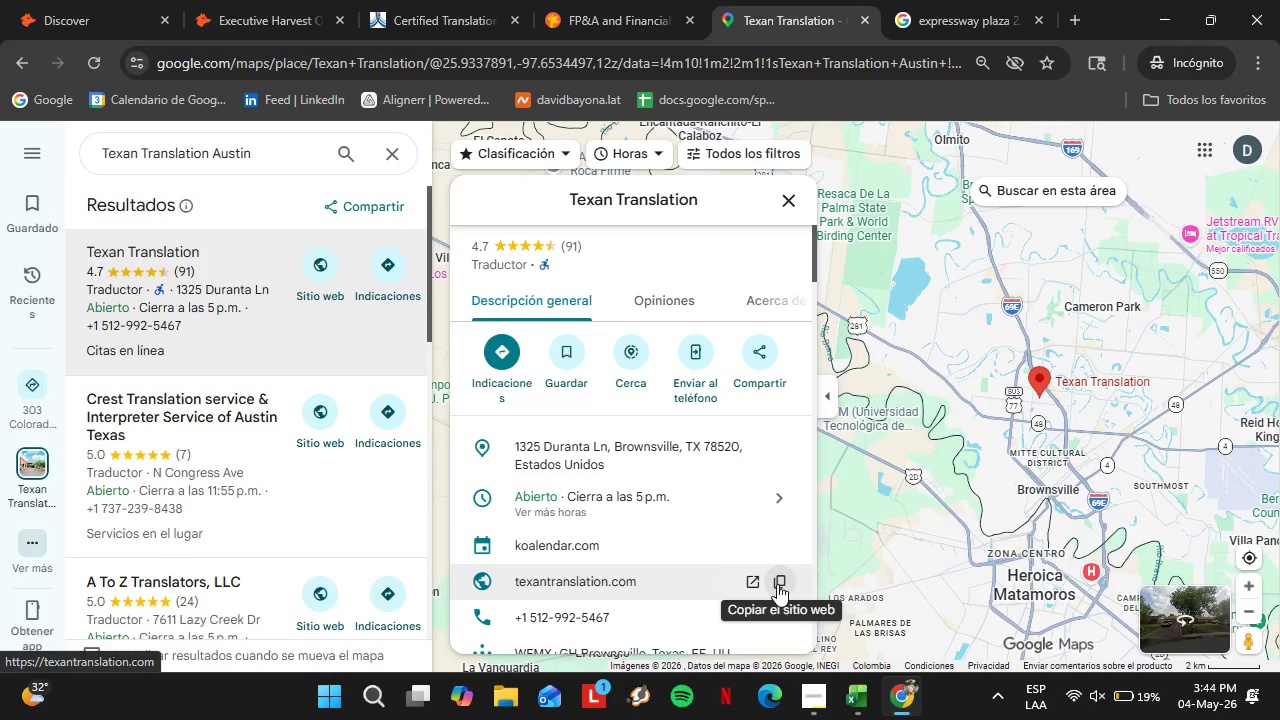 
left_click([1257, 590])
 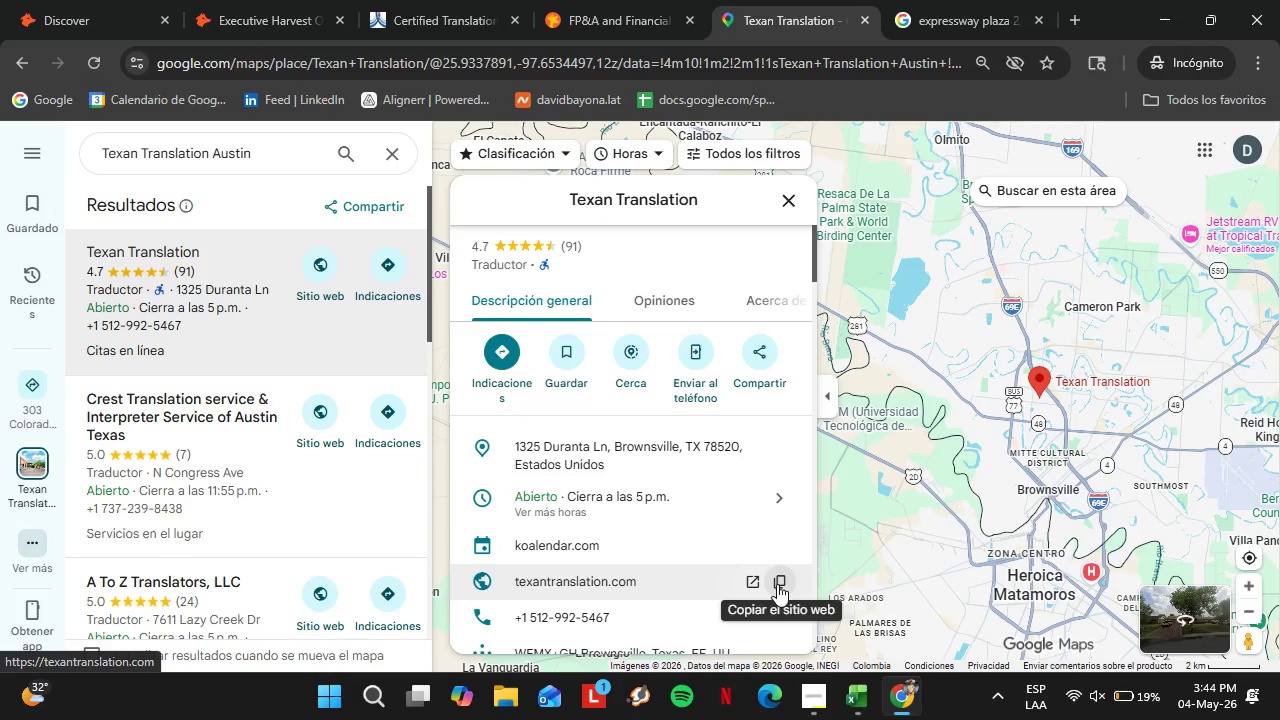 
left_click_drag(start_coordinate=[1122, 458], to_coordinate=[924, 427])
 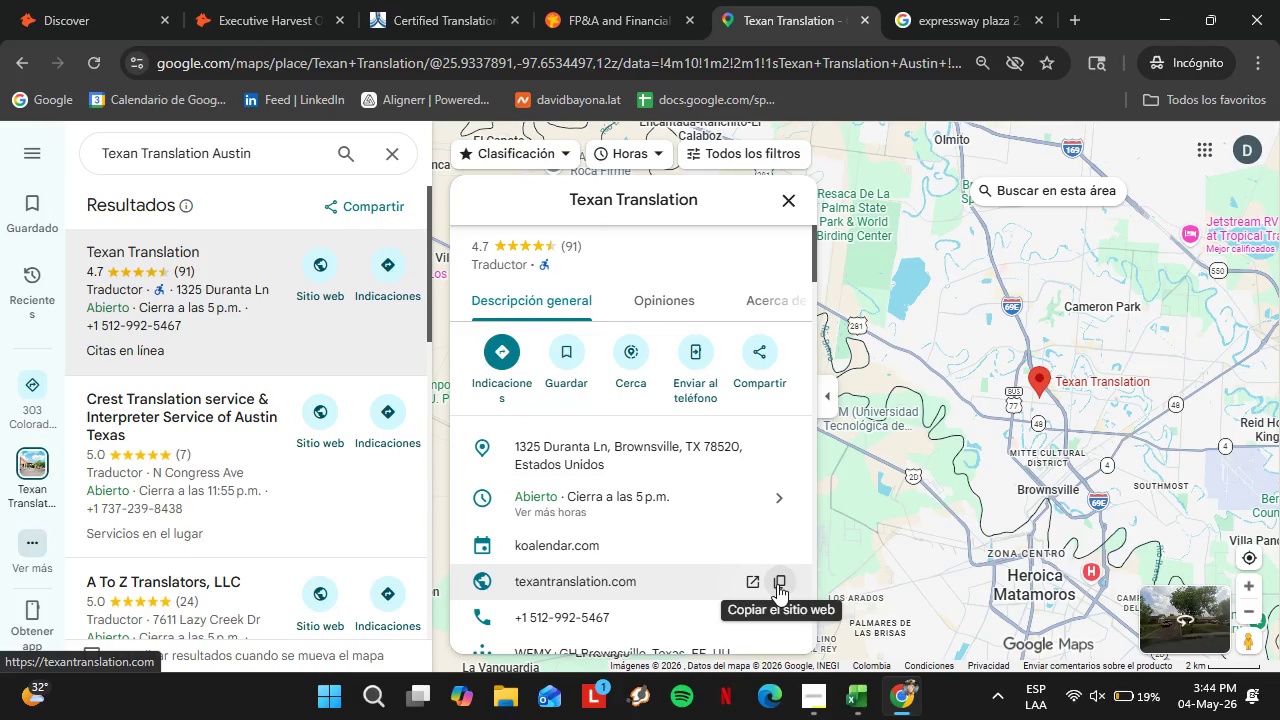 
left_click_drag(start_coordinate=[1072, 408], to_coordinate=[923, 447])
 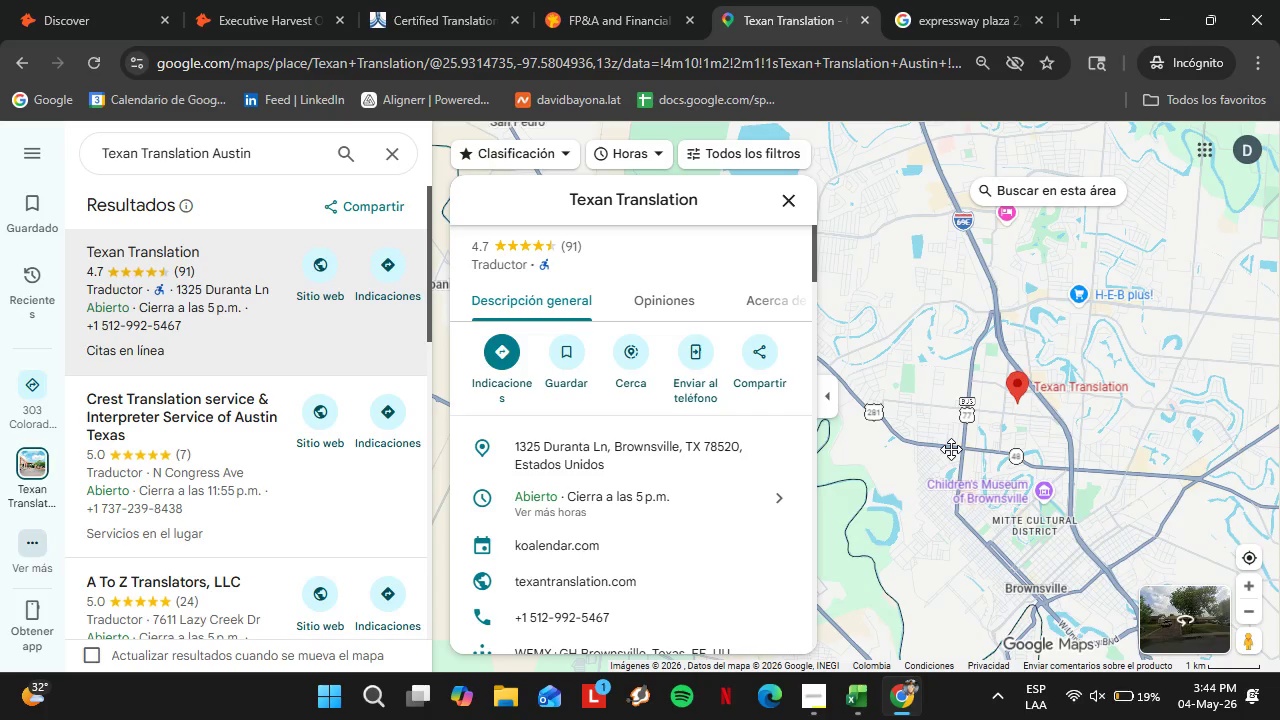 
double_click([1247, 610])
 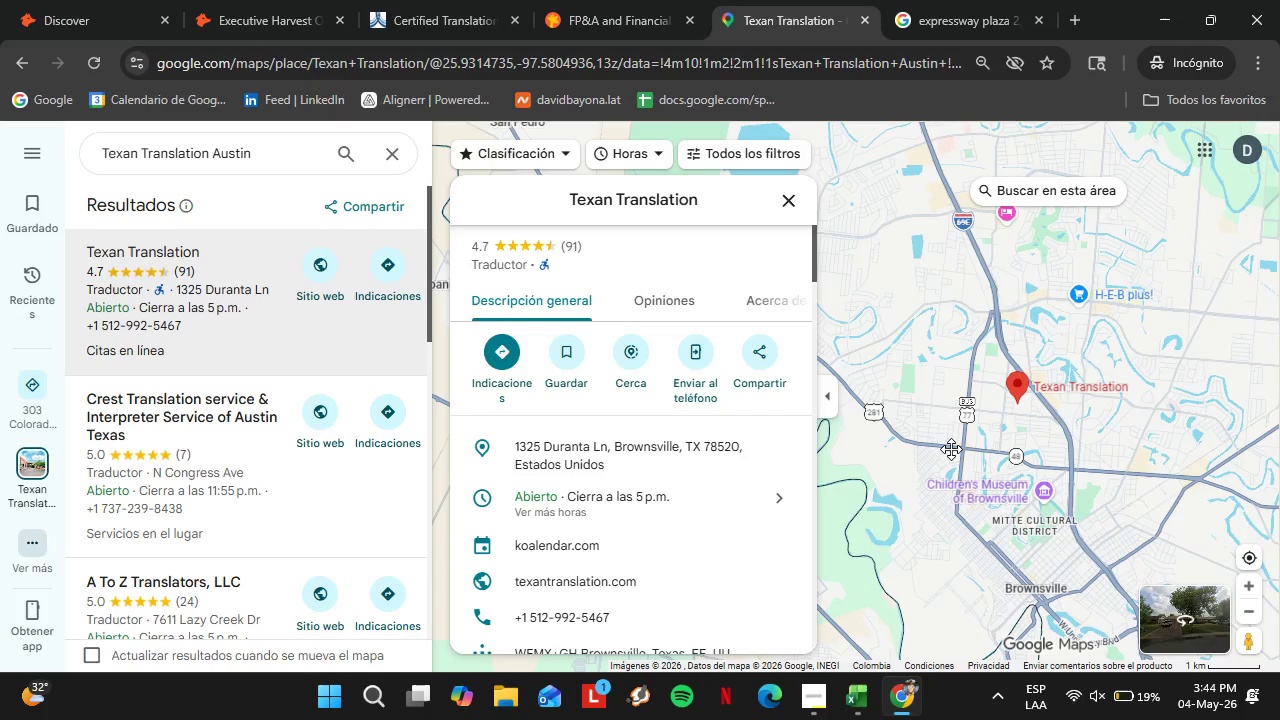 
left_click_drag(start_coordinate=[905, 482], to_coordinate=[1033, 421])
 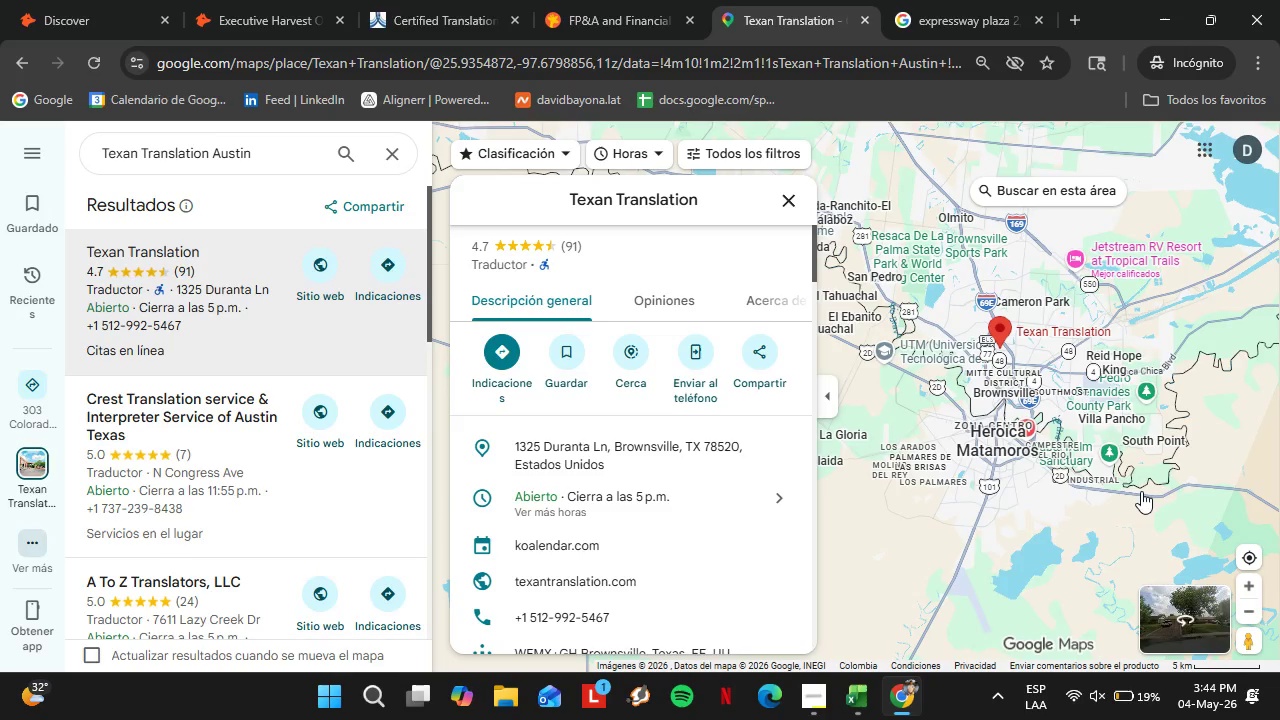 
left_click([1249, 603])
 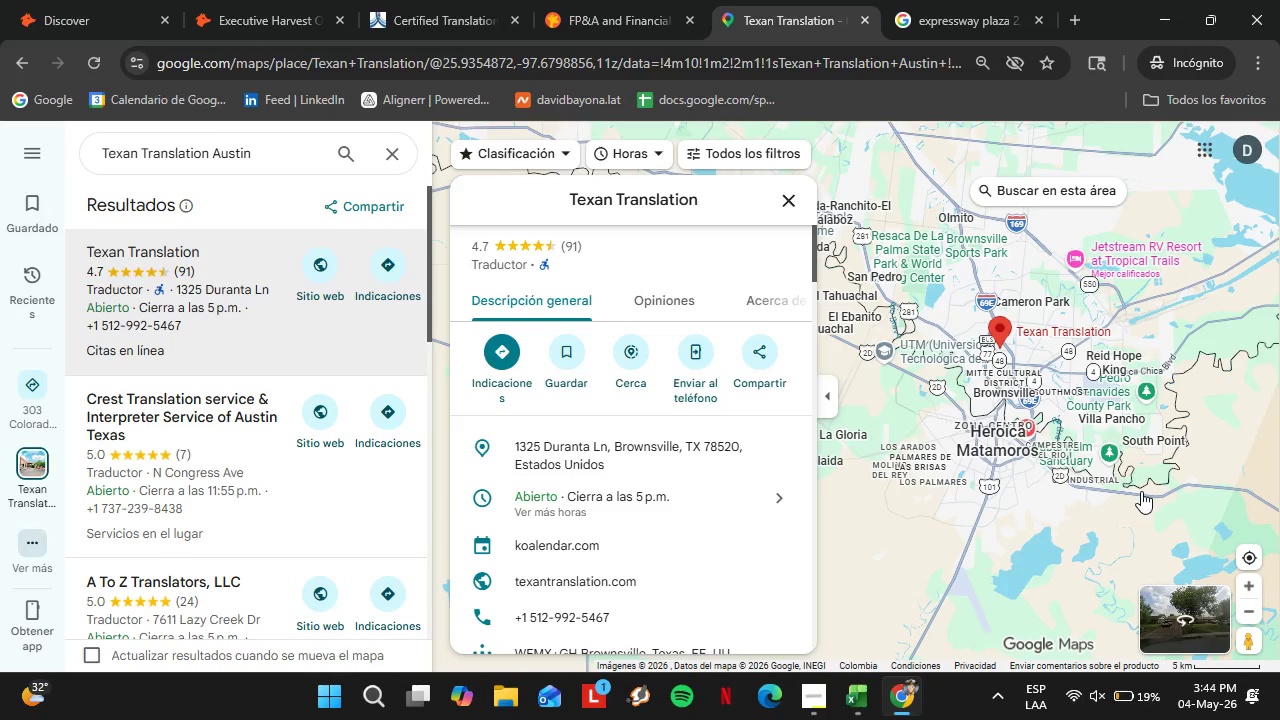 
left_click([791, 200])
 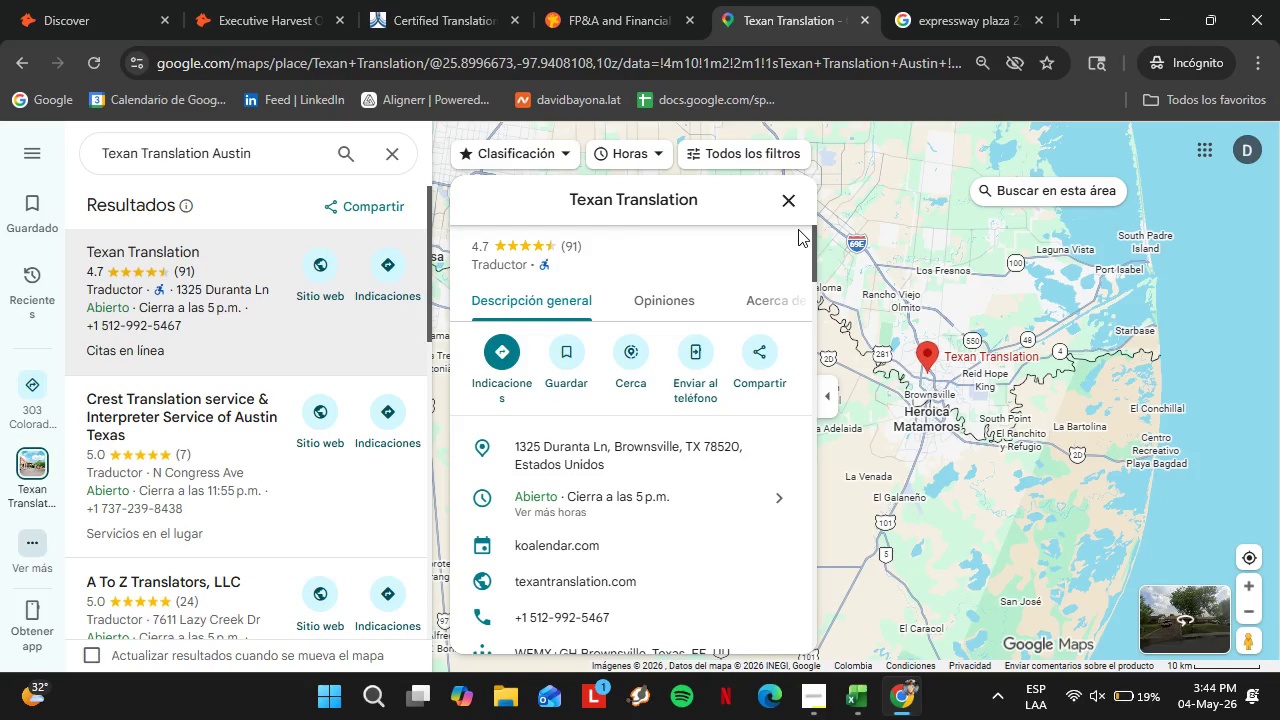 
left_click_drag(start_coordinate=[957, 454], to_coordinate=[769, 460])
 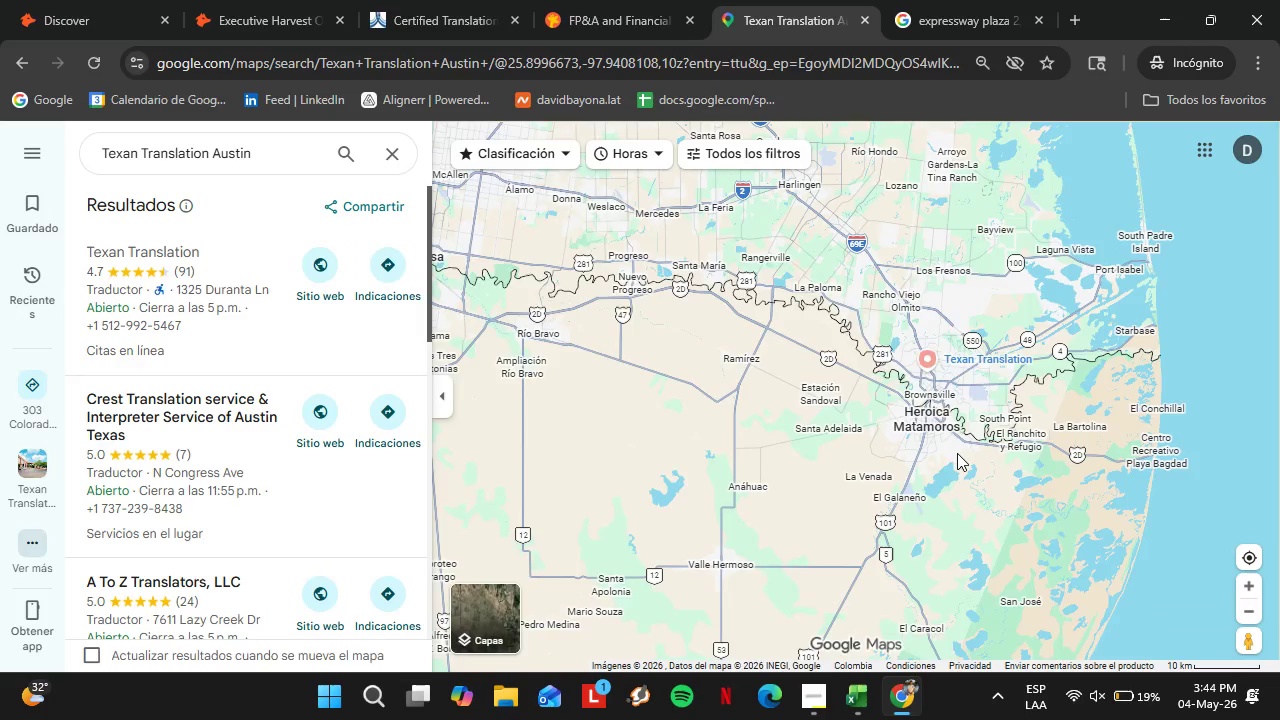 
scroll: coordinate [208, 328], scroll_direction: down, amount: 2.0
 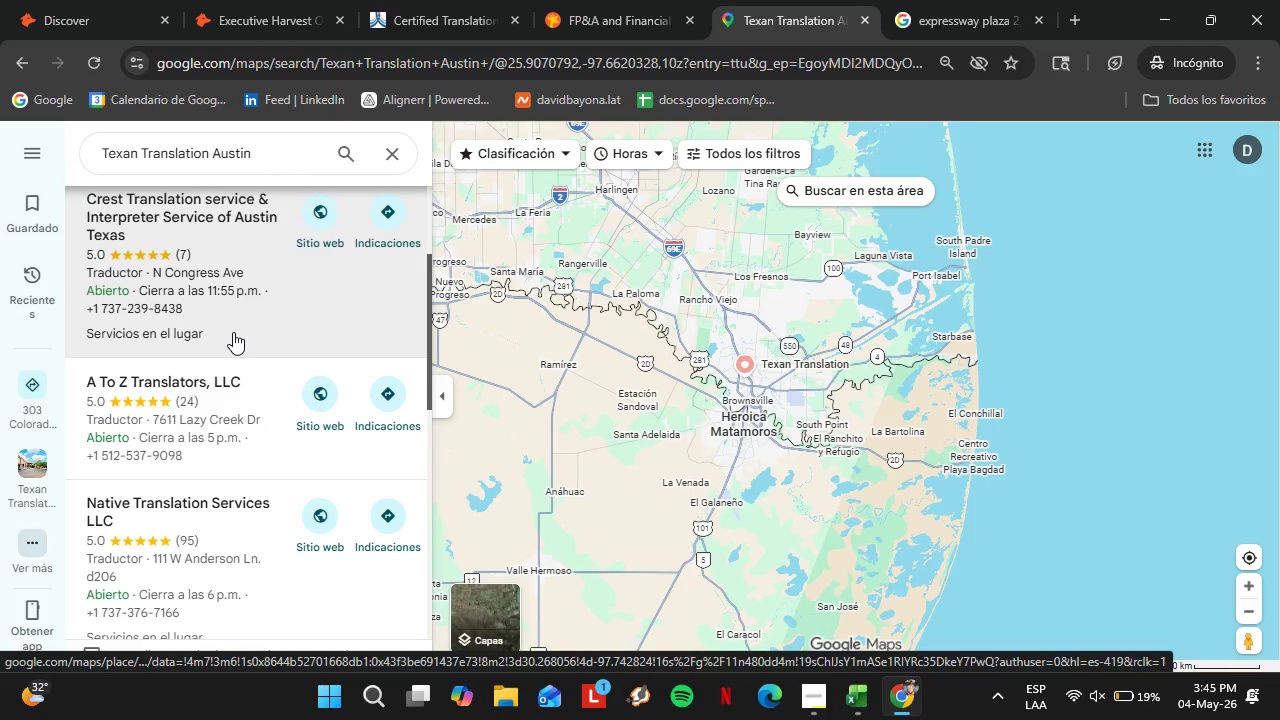 
wait(46.13)
 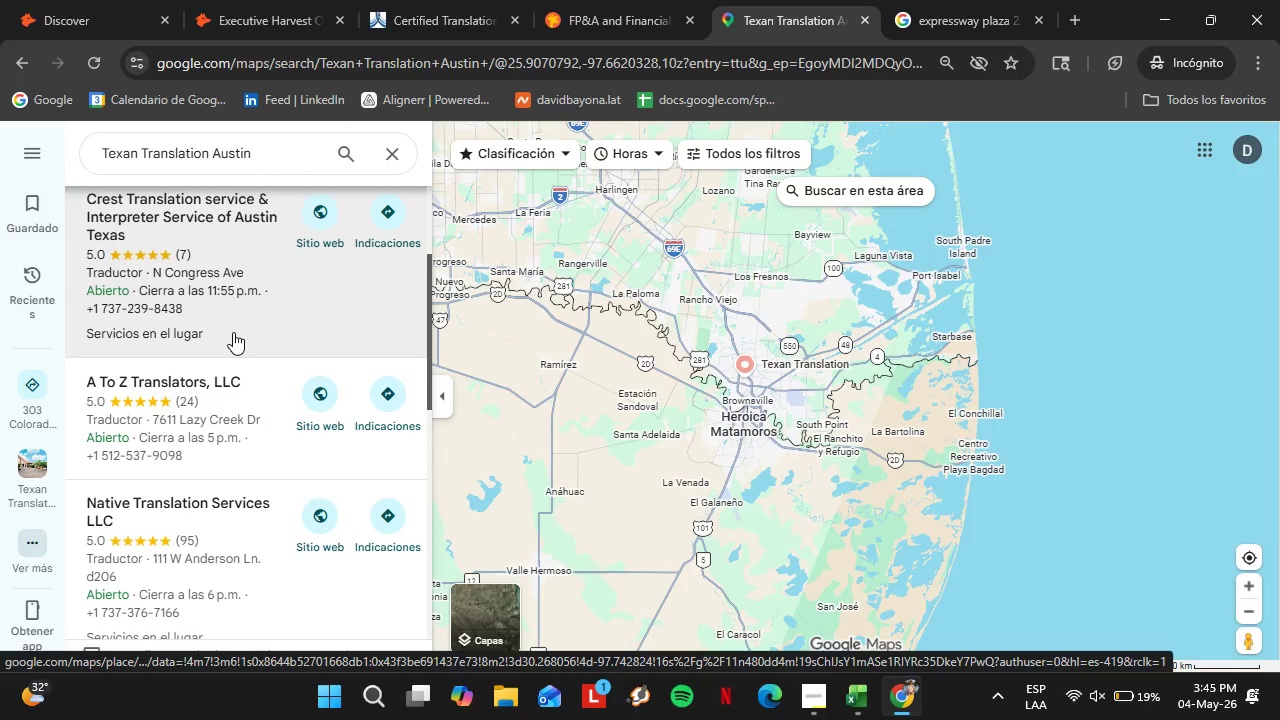 
left_click([389, 158])
 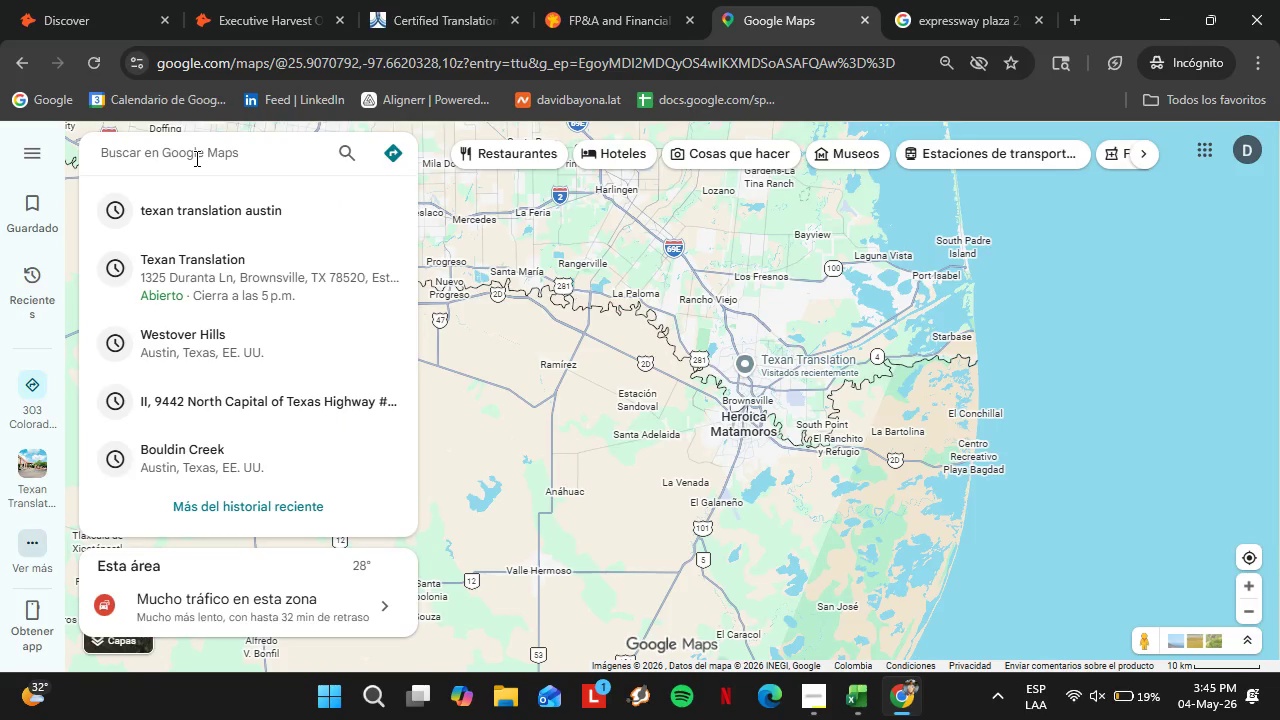 
left_click_drag(start_coordinate=[937, 518], to_coordinate=[990, 578])
 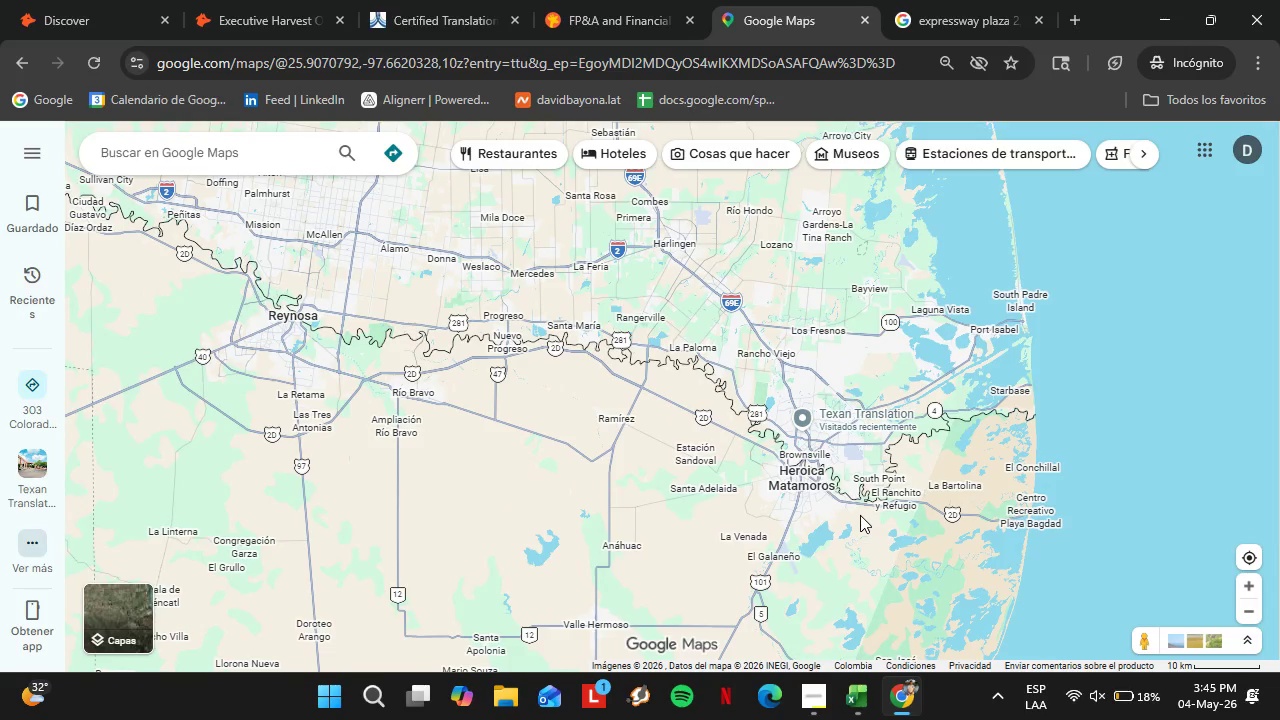 
left_click_drag(start_coordinate=[795, 562], to_coordinate=[708, 269])
 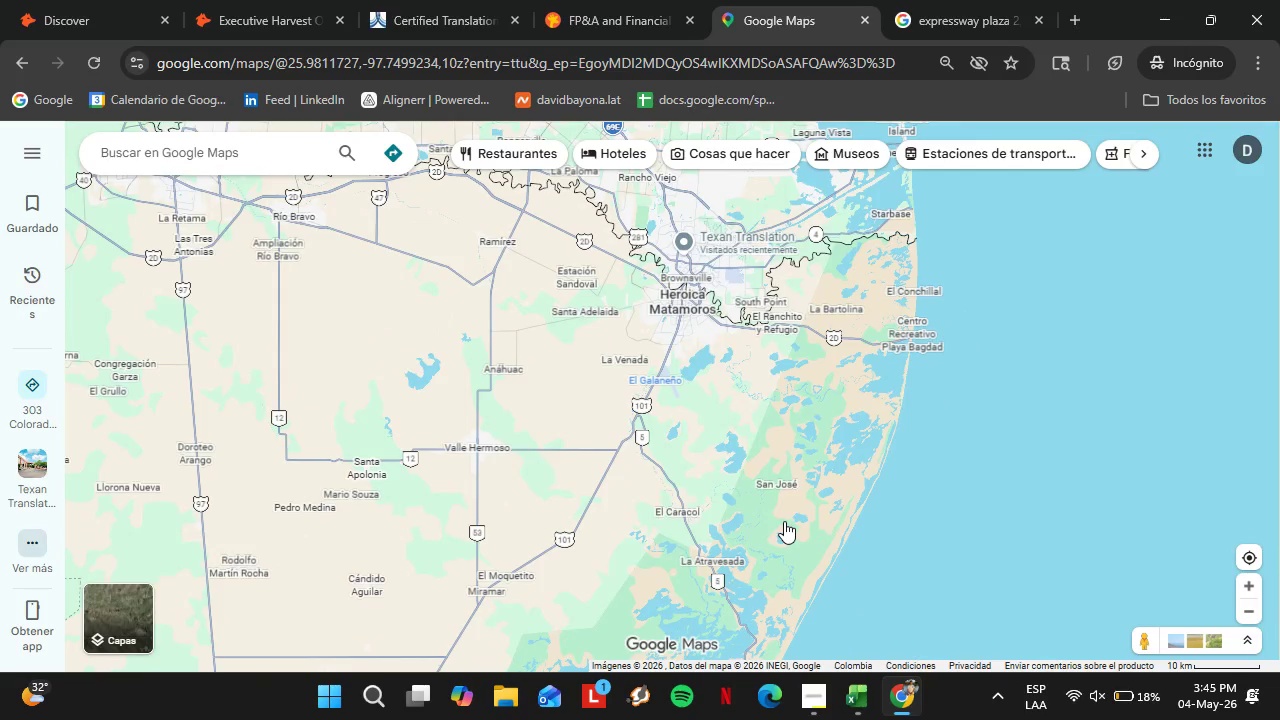 
double_click([1252, 610])
 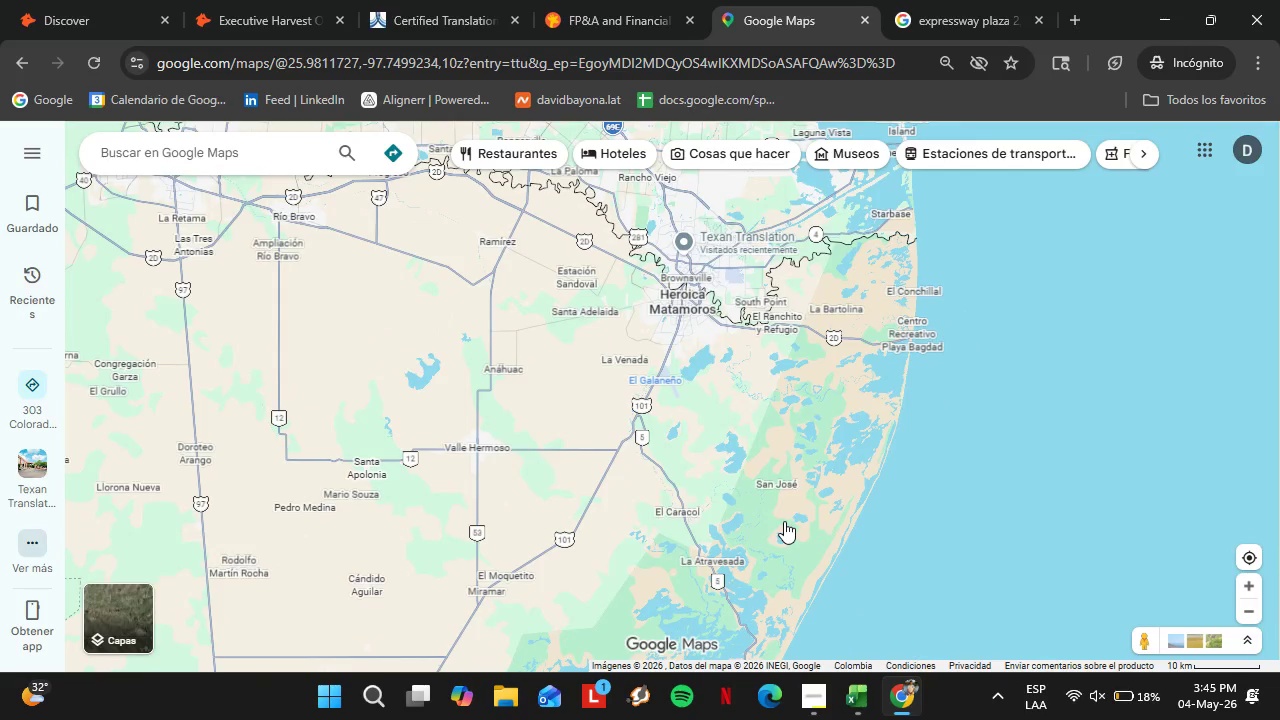 
triple_click([1252, 610])
 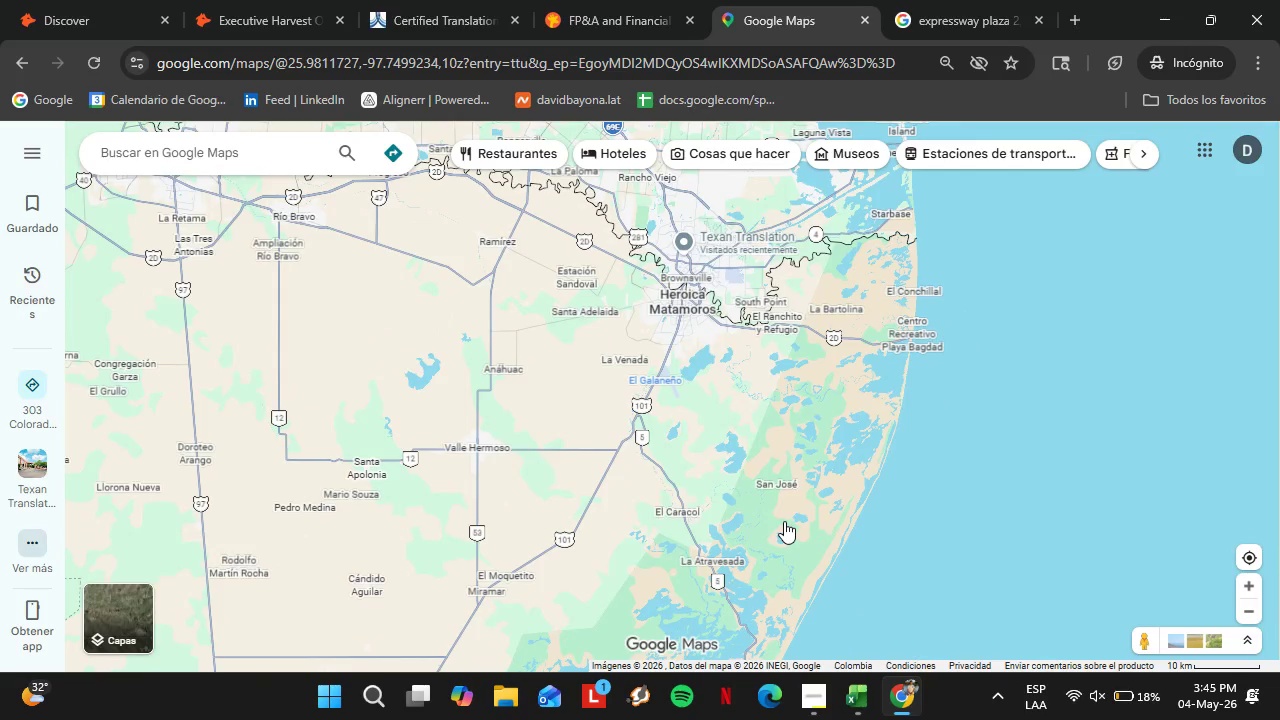 
left_click([1252, 610])
 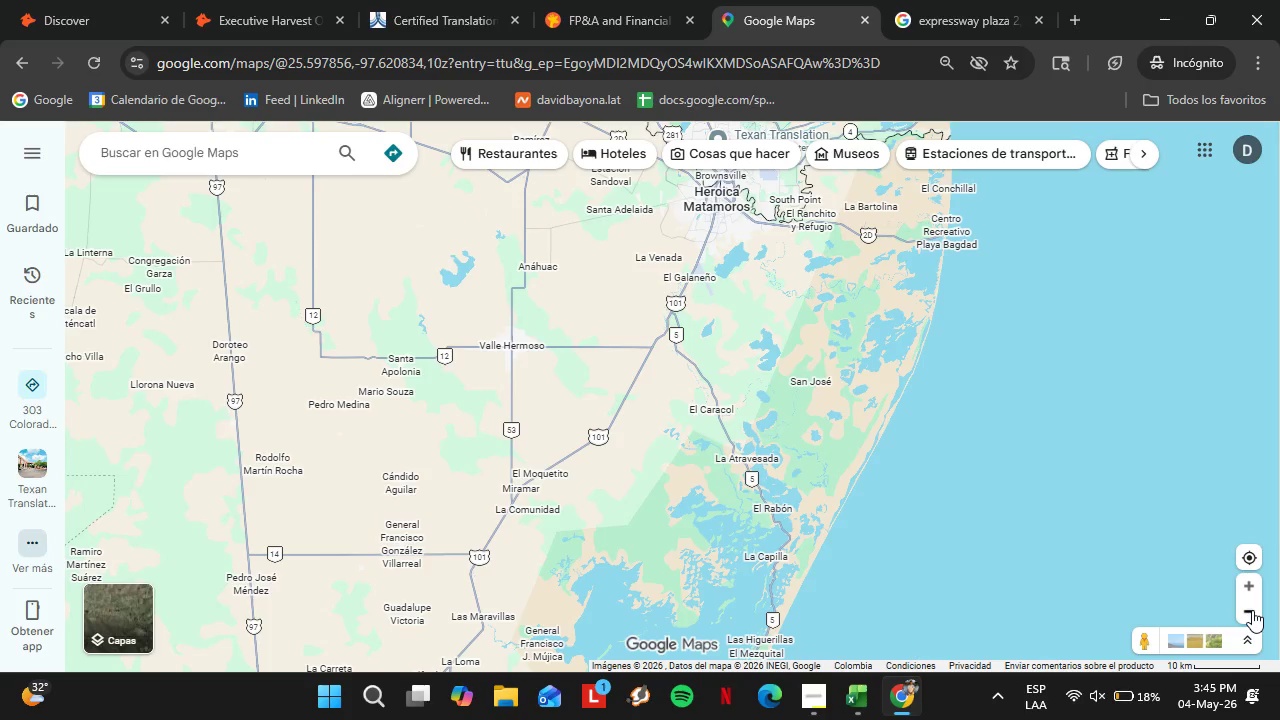 
left_click_drag(start_coordinate=[659, 496], to_coordinate=[563, 655])
 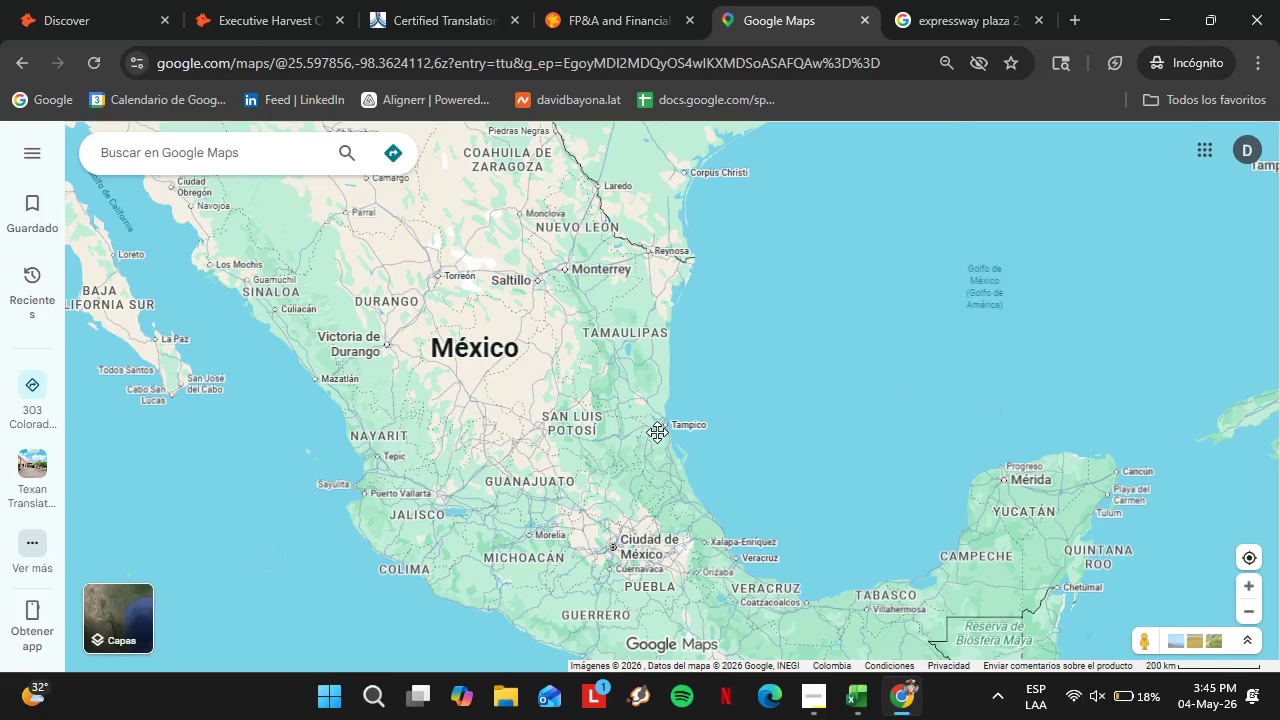 
left_click_drag(start_coordinate=[800, 309], to_coordinate=[520, 483])
 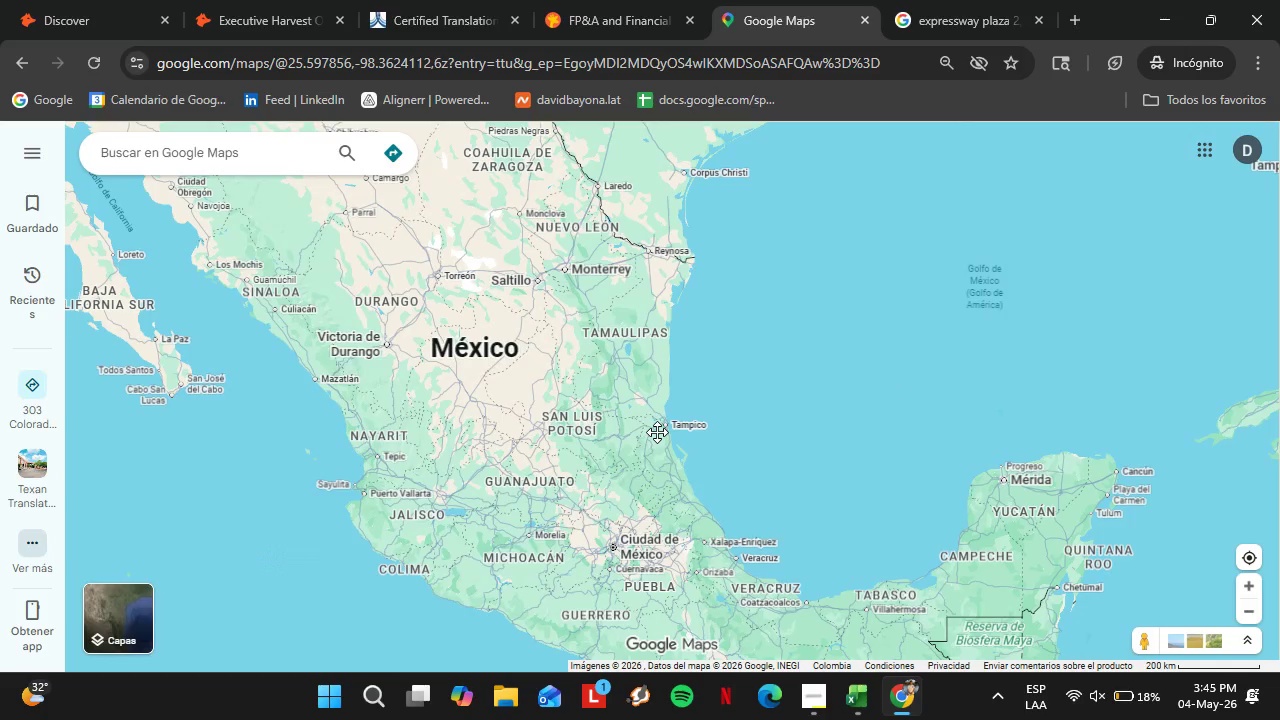 
left_click_drag(start_coordinate=[493, 474], to_coordinate=[749, 408])
 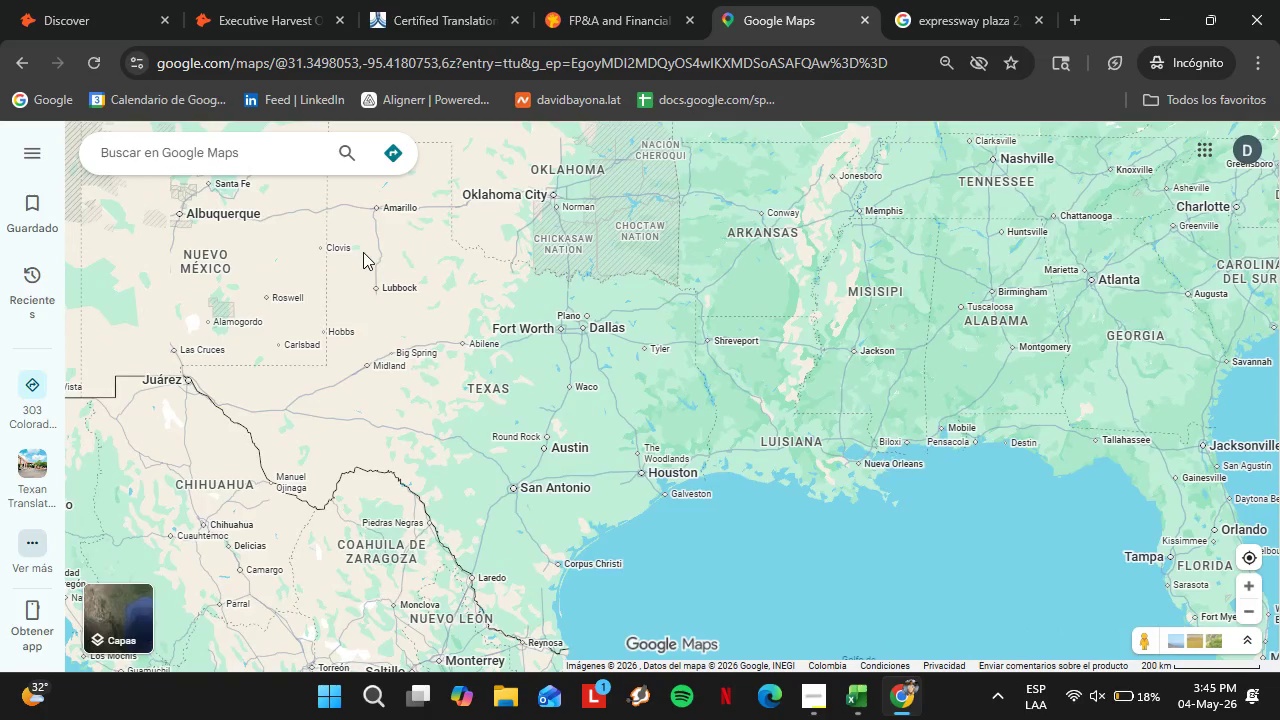 
left_click([249, 171])
 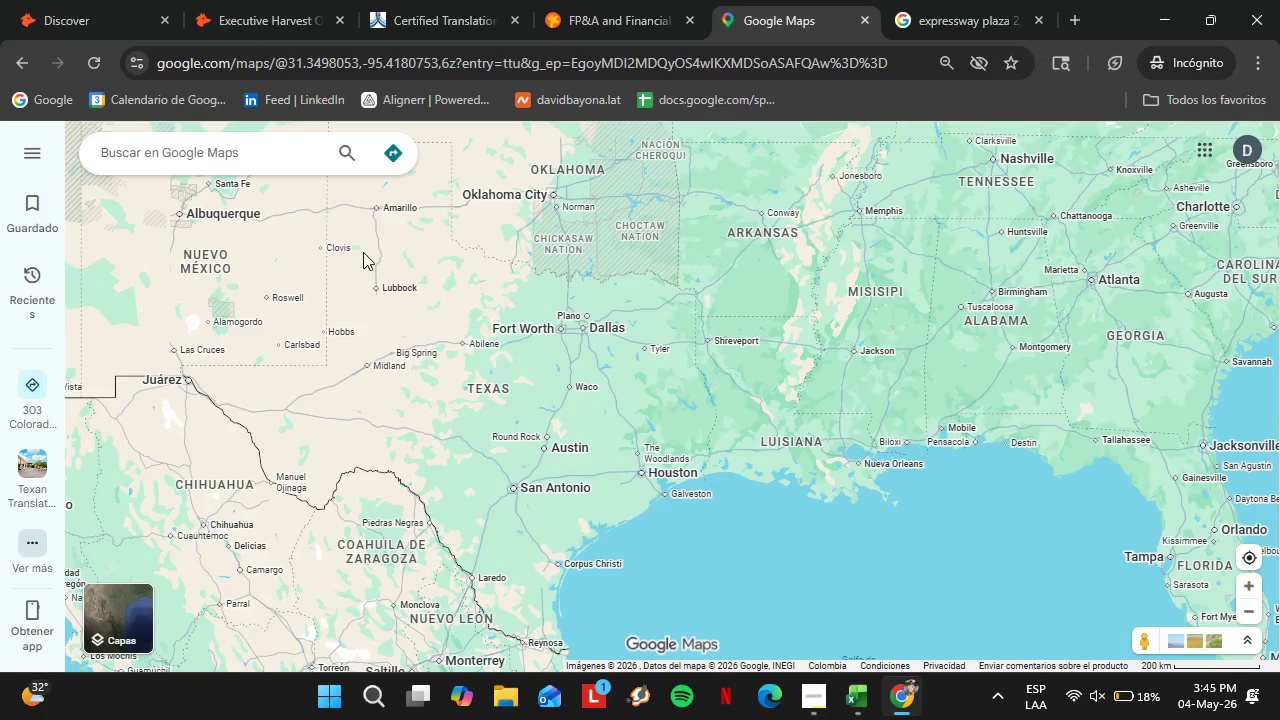 
left_click([237, 146])
 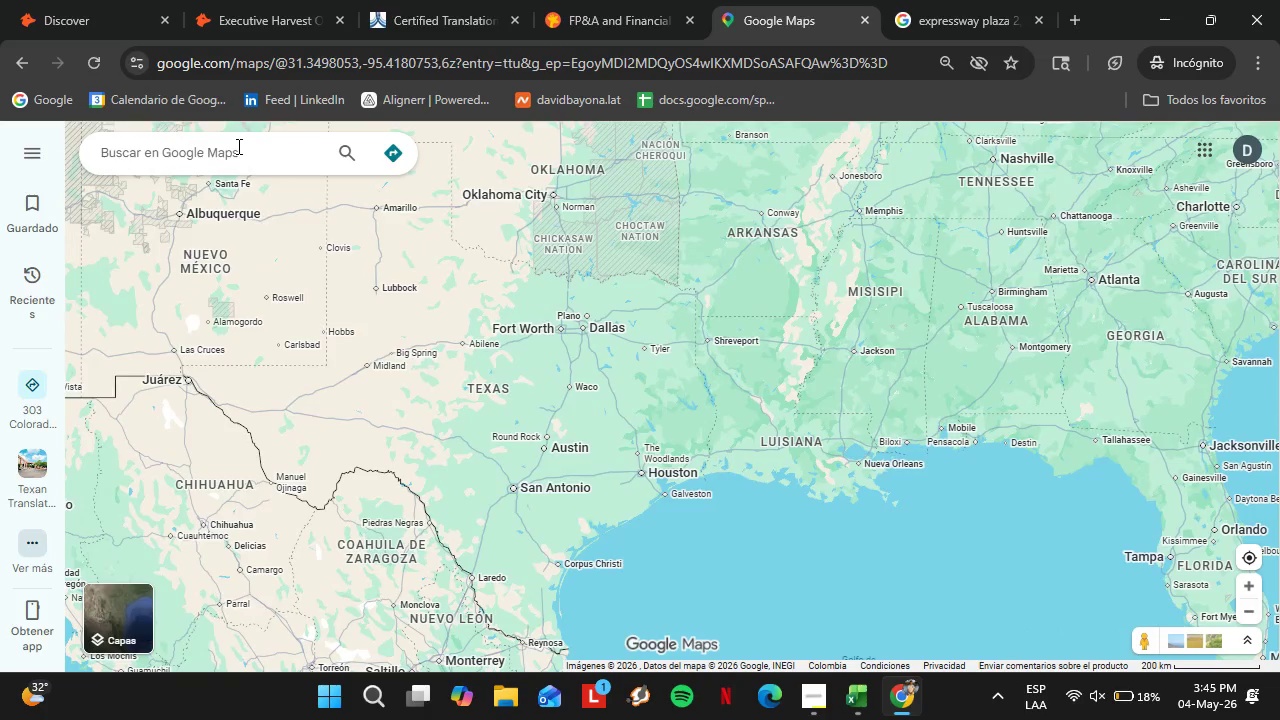 
left_click([228, 207])
 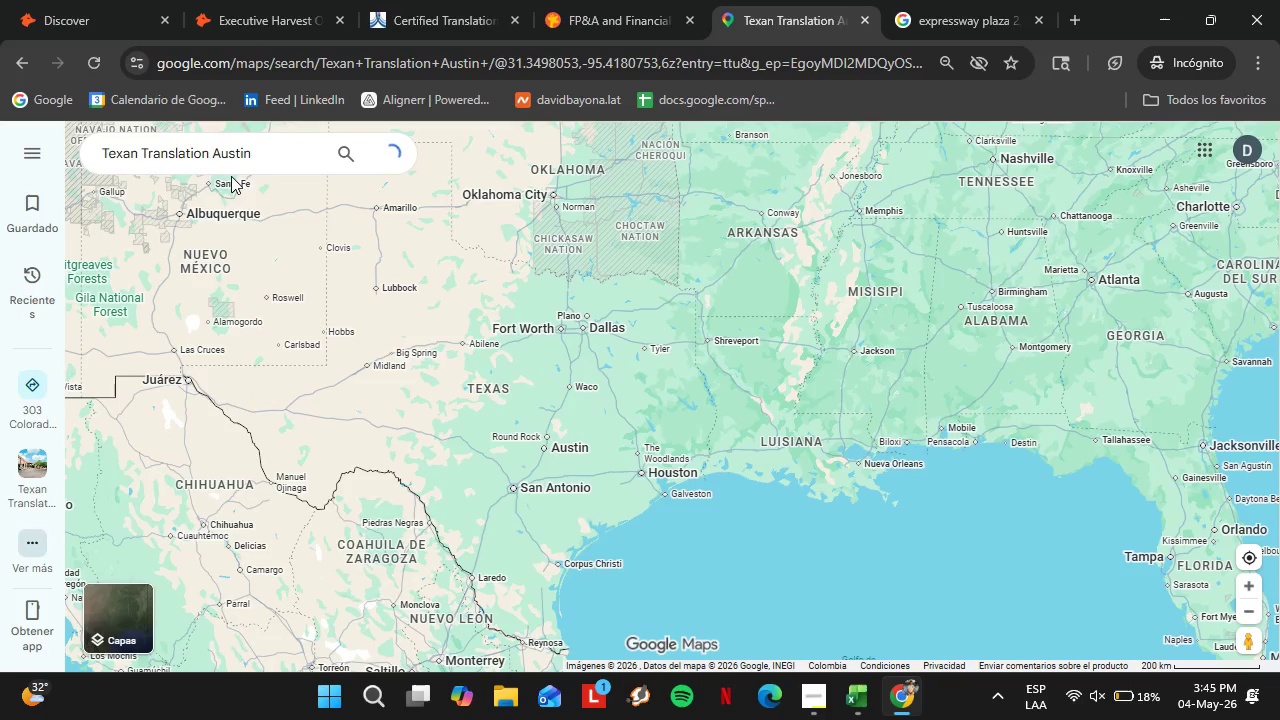 
left_click_drag(start_coordinate=[1007, 531], to_coordinate=[934, 417])
 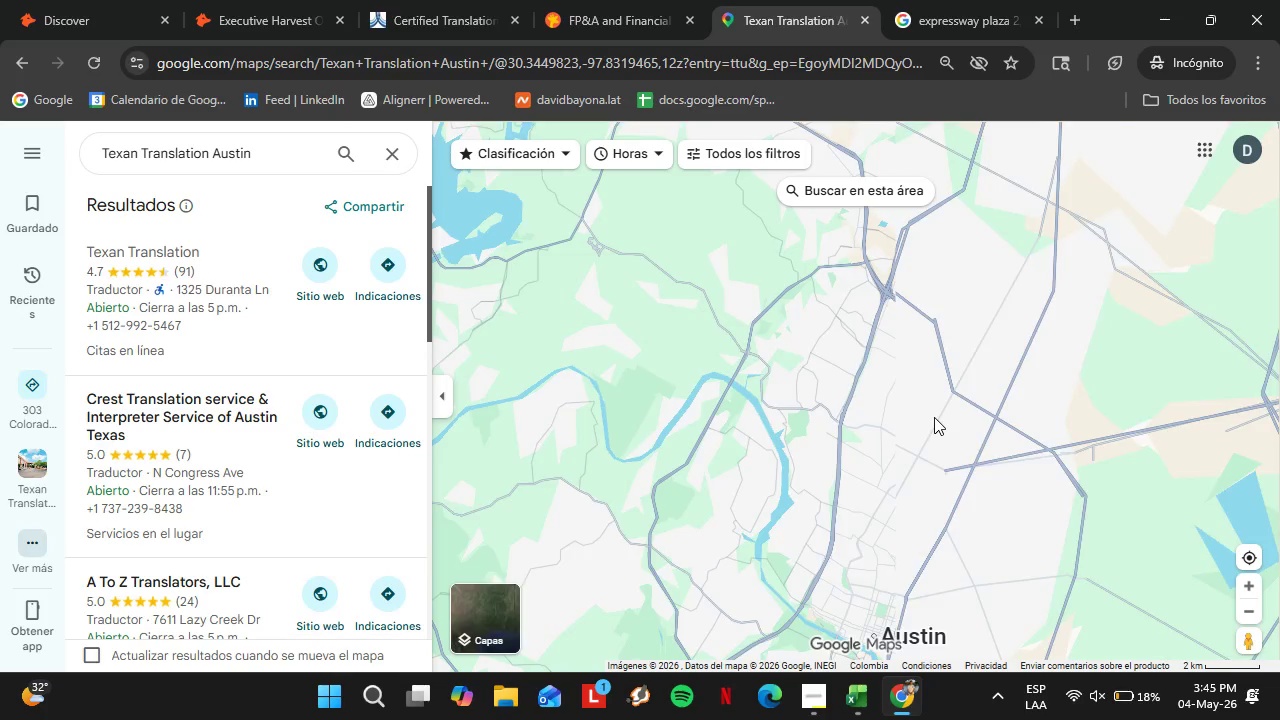 
left_click([1250, 612])
 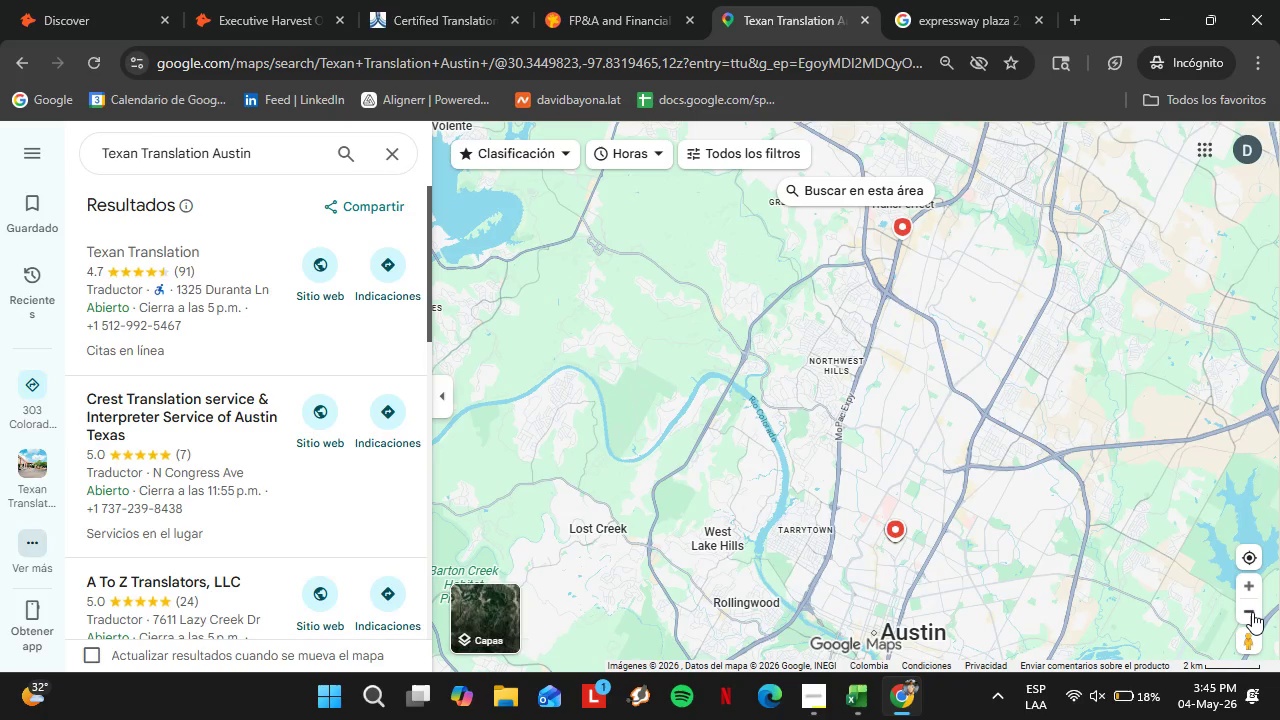 
left_click([1250, 612])
 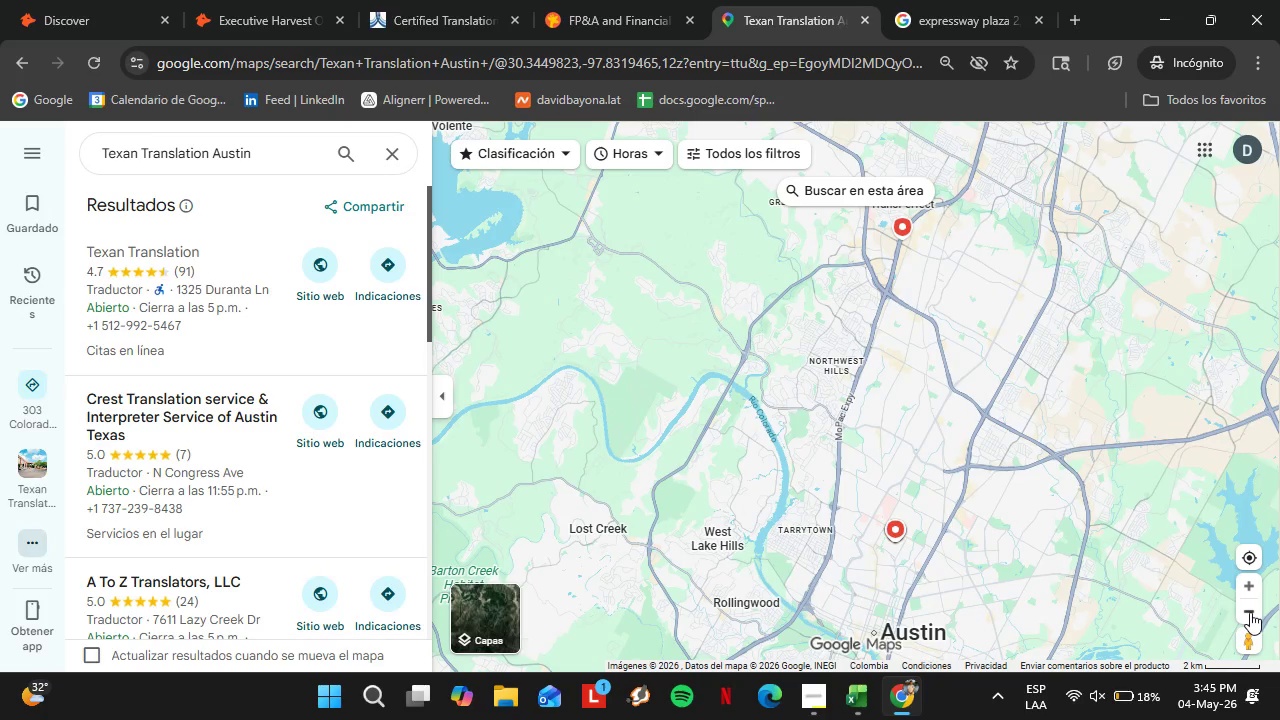 
mouse_move([936, 446])
 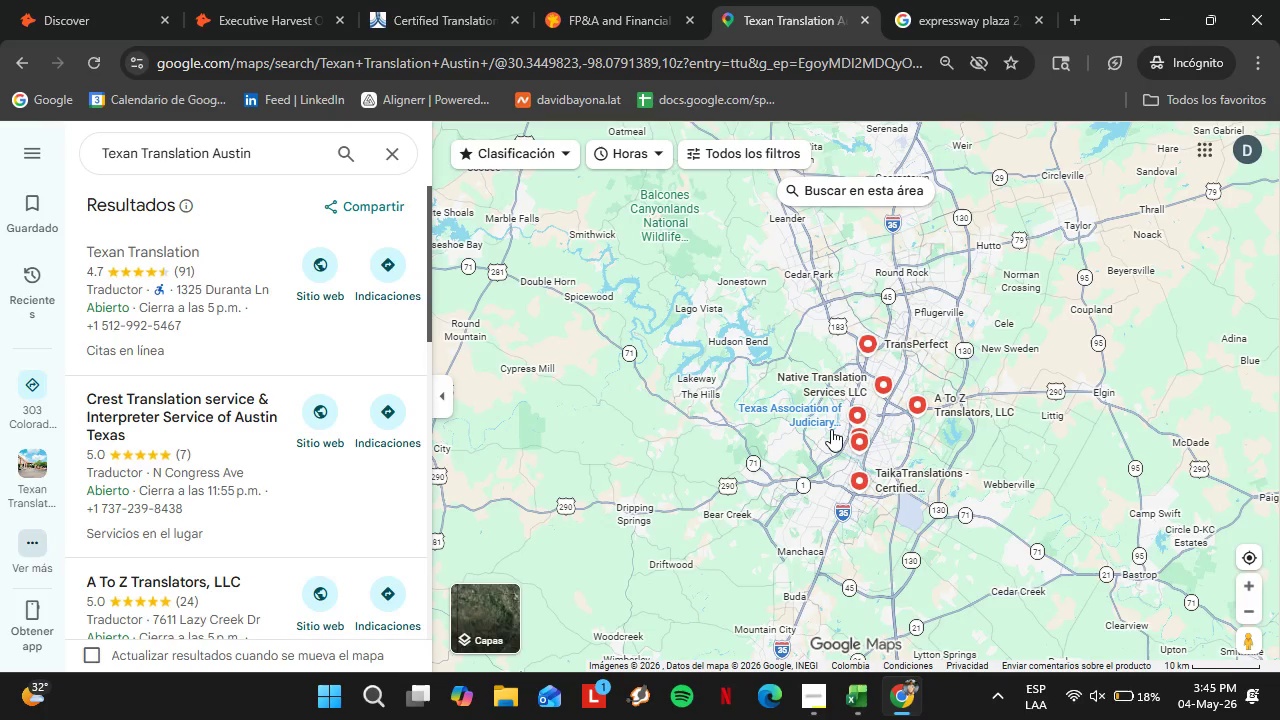 
left_click([1249, 585])
 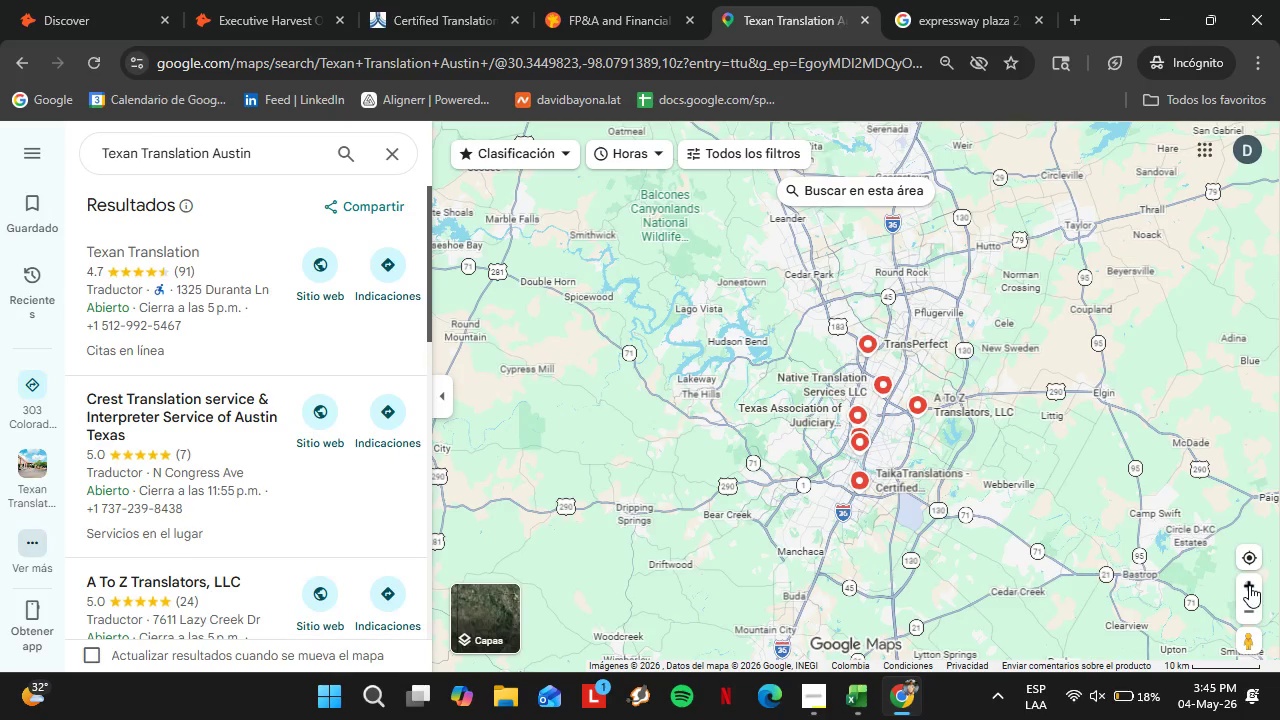 
left_click_drag(start_coordinate=[962, 517], to_coordinate=[957, 483])
 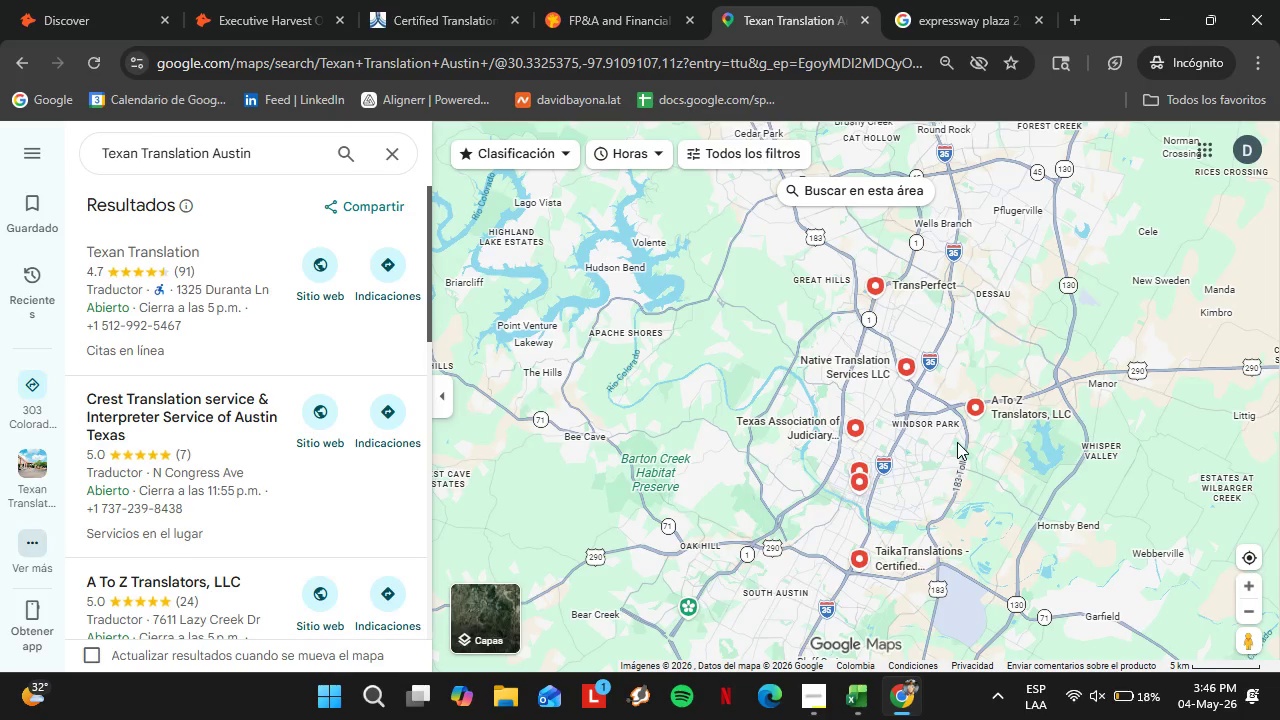 
wait(29.16)
 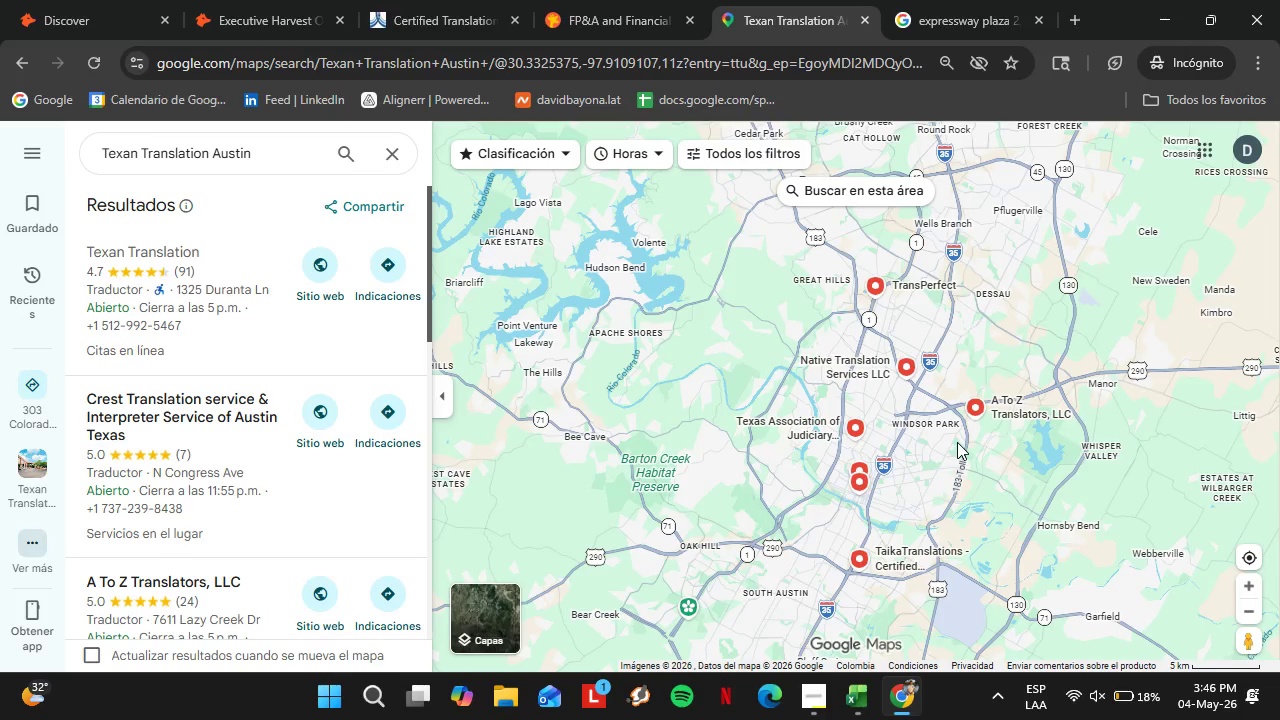 
scroll: coordinate [945, 509], scroll_direction: up, amount: 3.0
 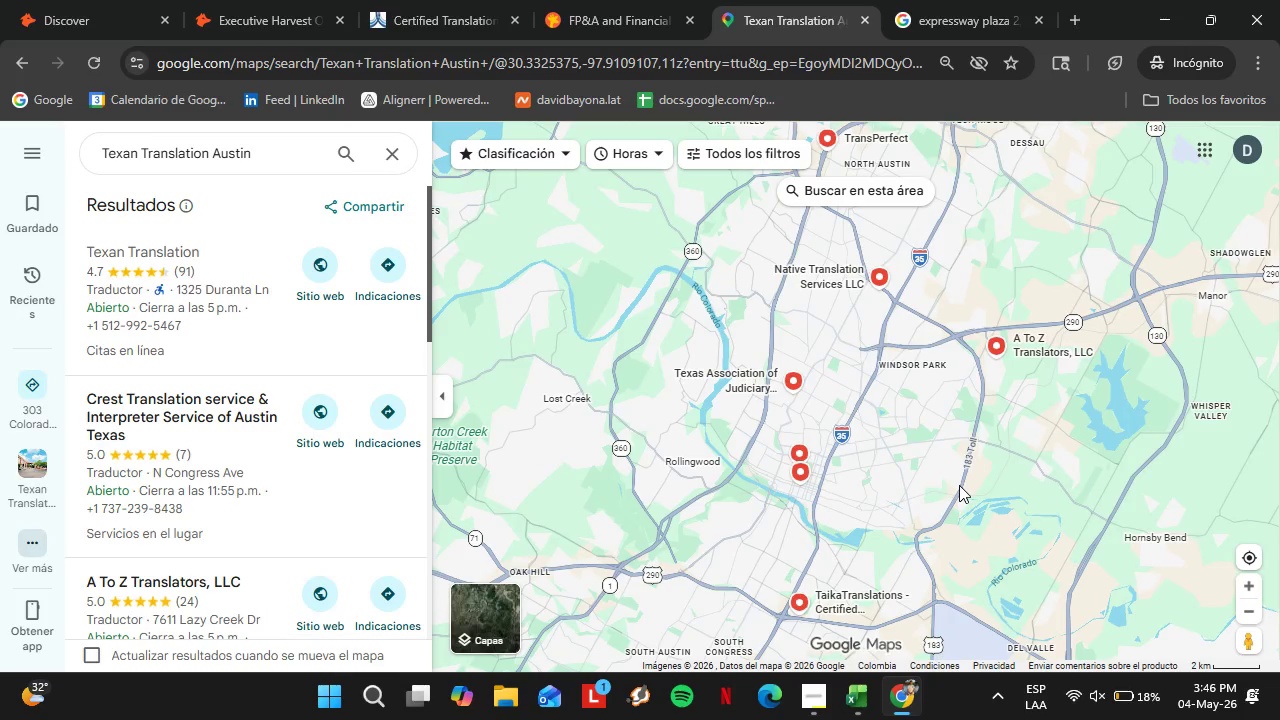 
scroll: coordinate [959, 485], scroll_direction: down, amount: 1.0
 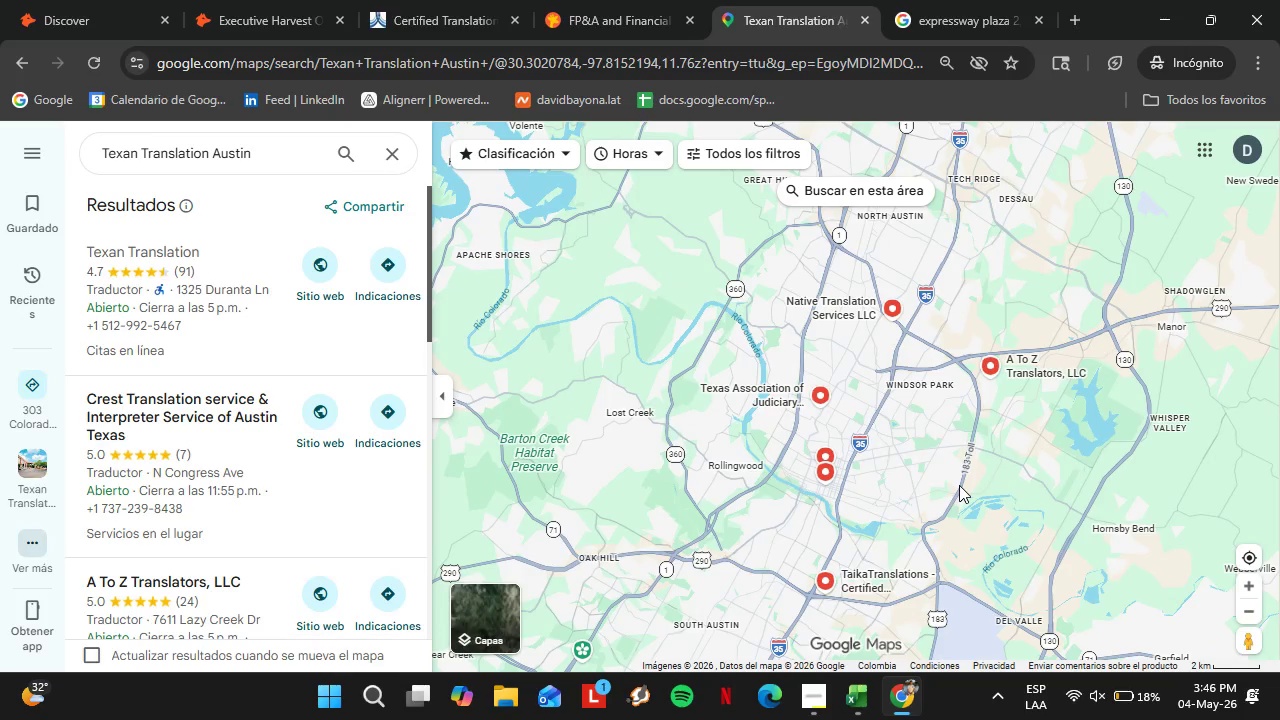 
left_click_drag(start_coordinate=[1072, 447], to_coordinate=[987, 577])
 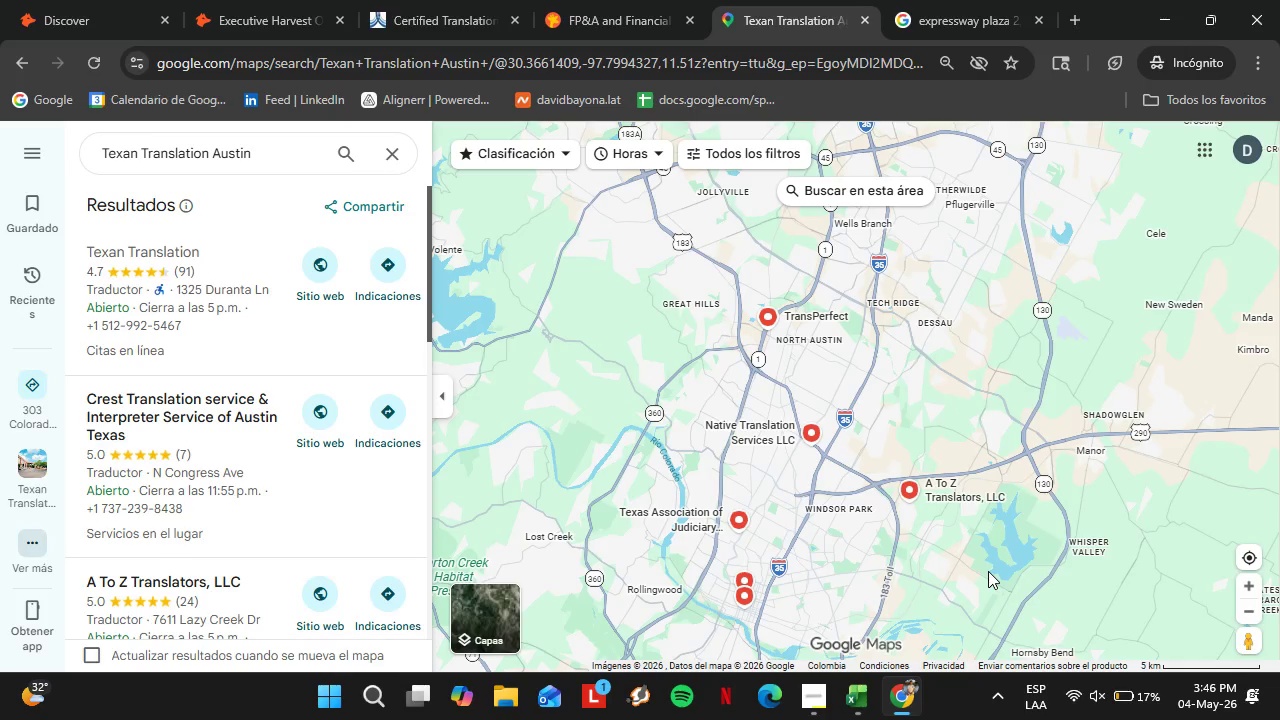 
wait(30.87)
 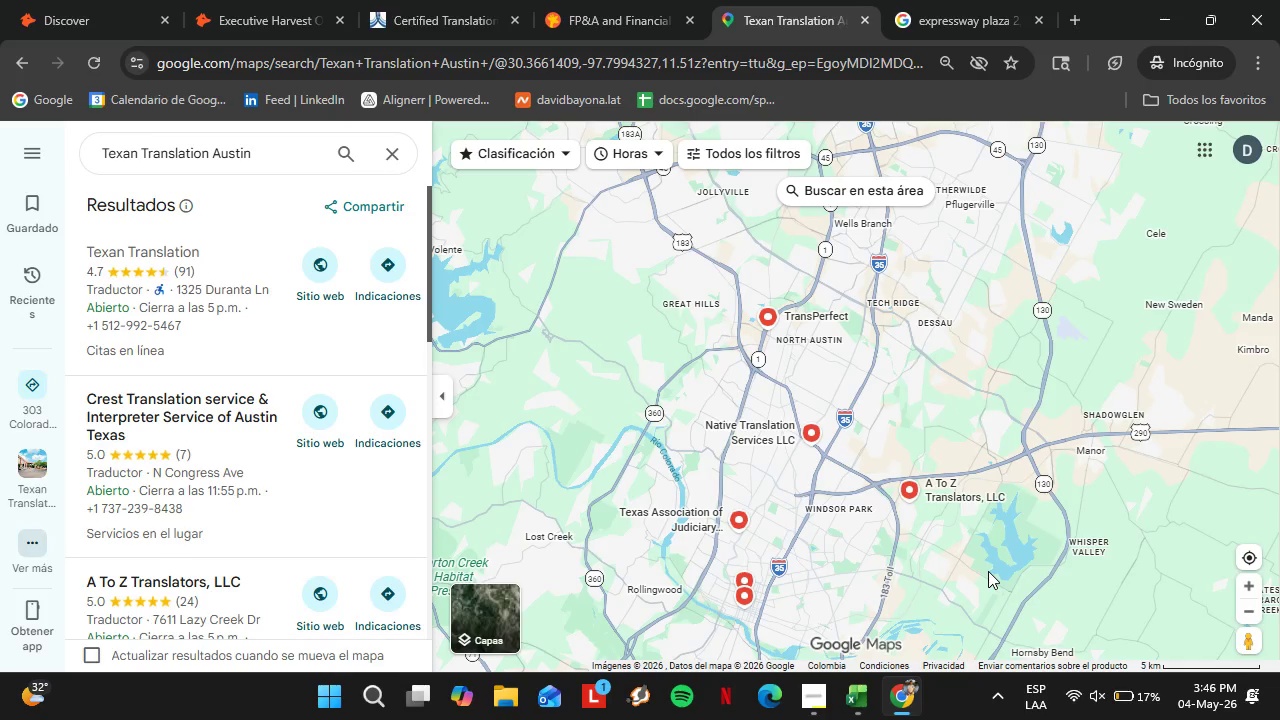 
mouse_move([668, 509])
 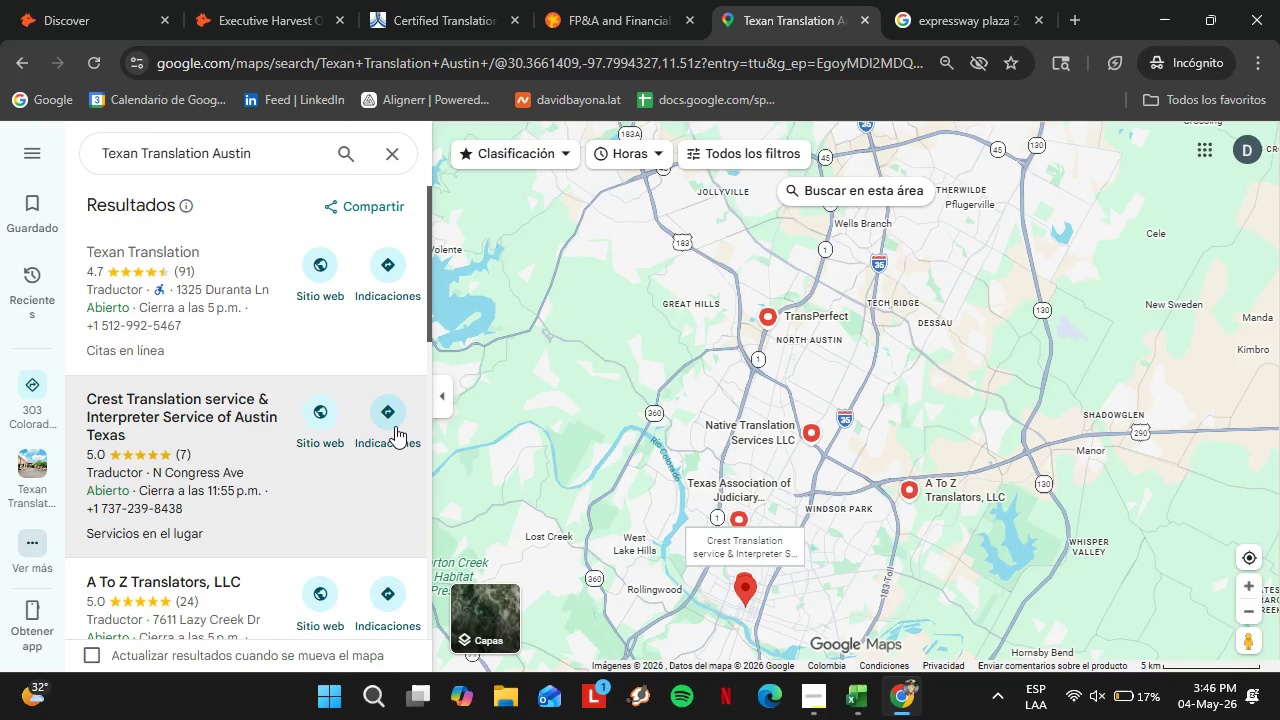 
left_click([118, 15])
 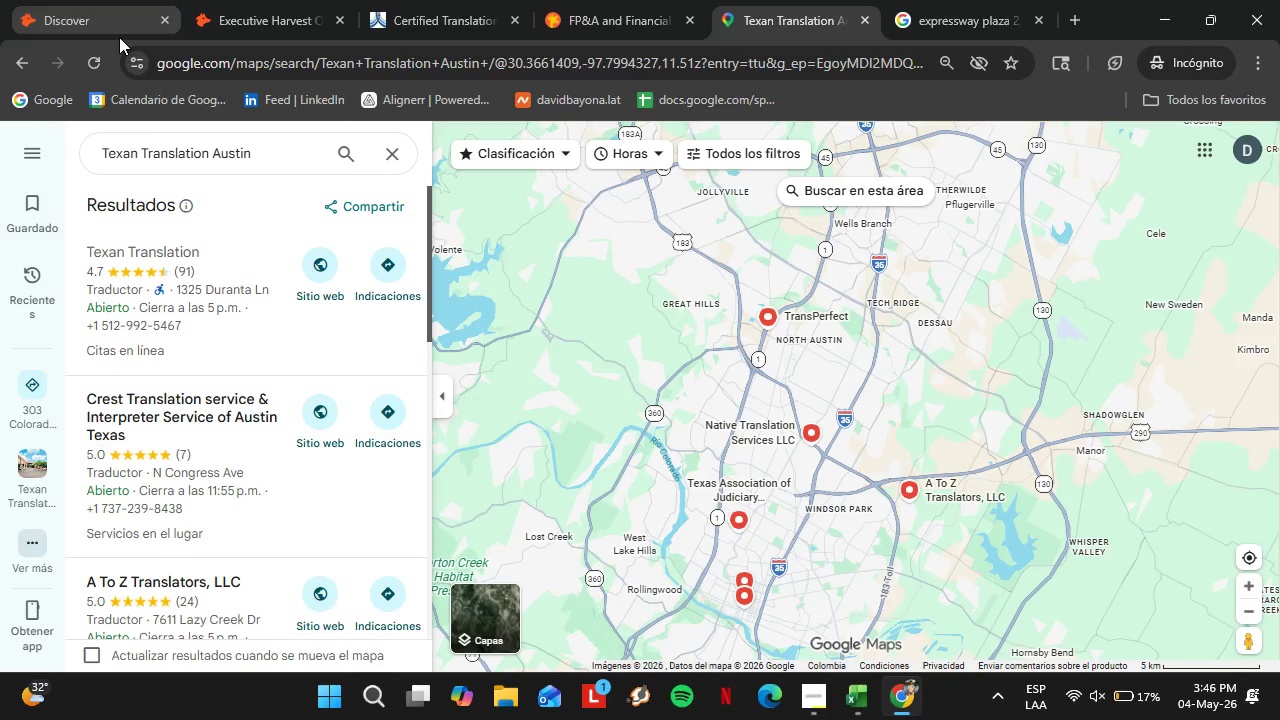 
left_click([253, 0])
 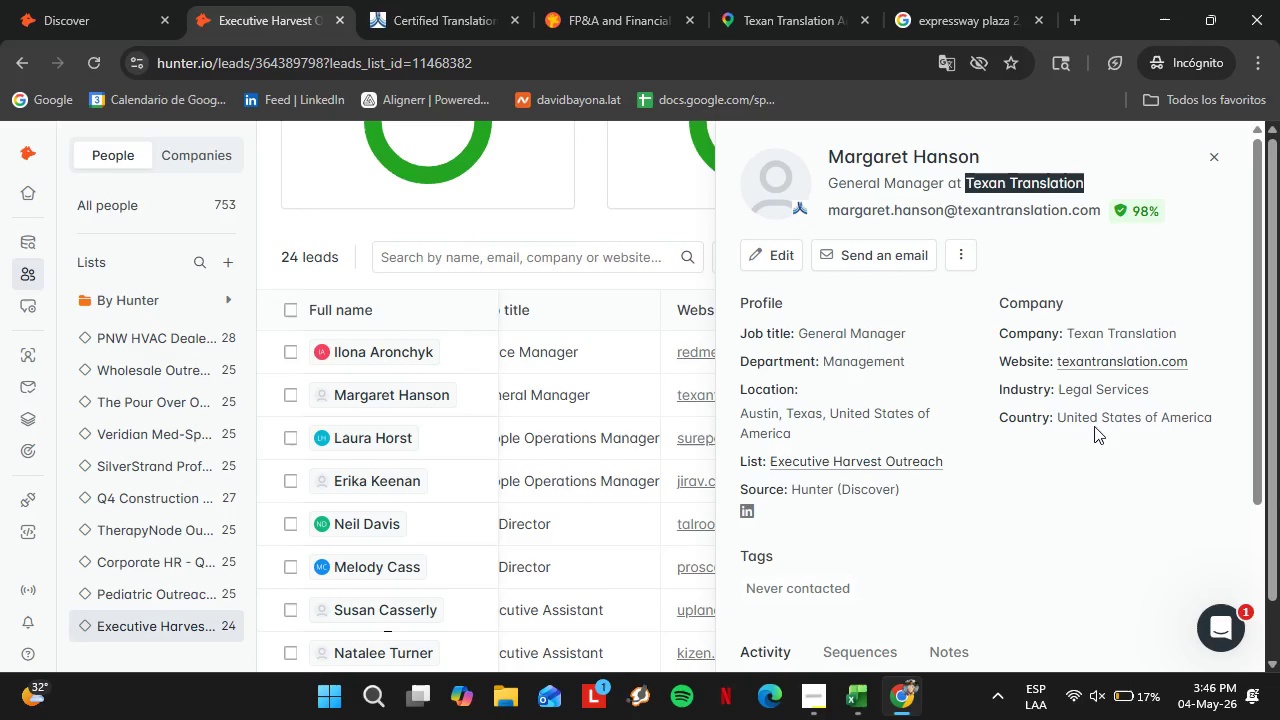 
scroll: coordinate [1032, 491], scroll_direction: down, amount: 1.0
 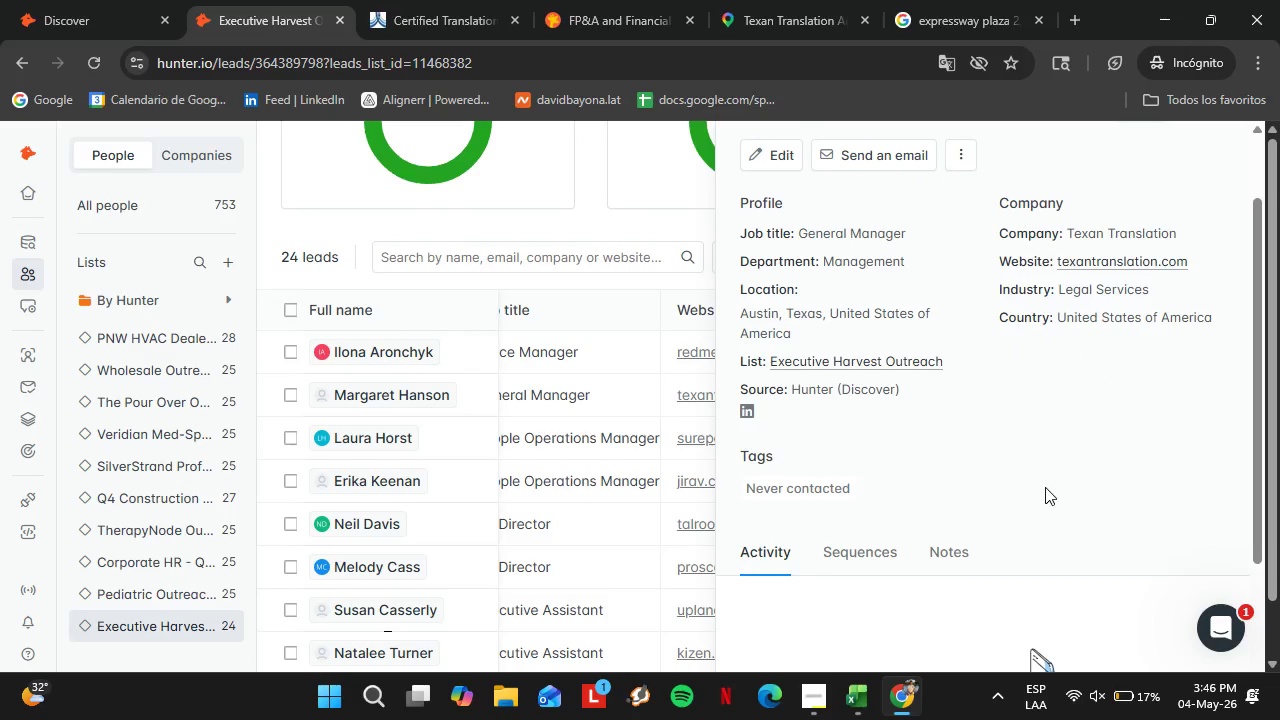 
scroll: coordinate [1045, 487], scroll_direction: up, amount: 1.0
 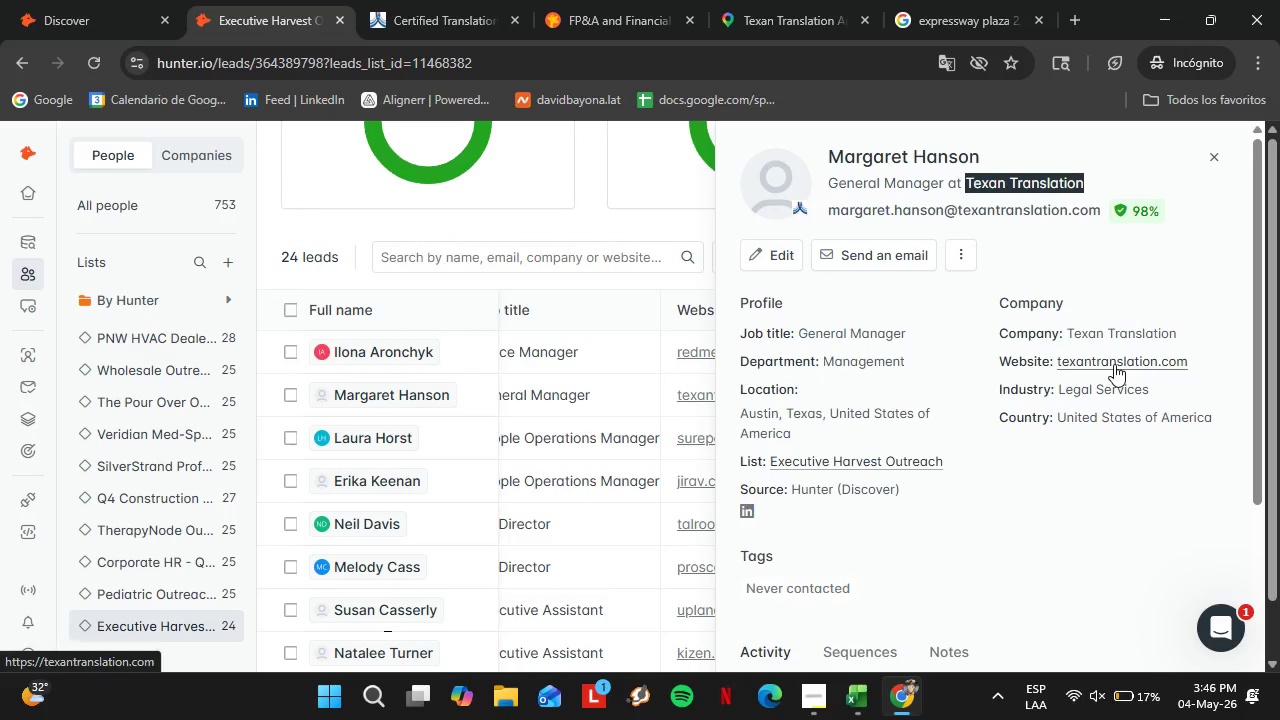 
left_click([1113, 363])
 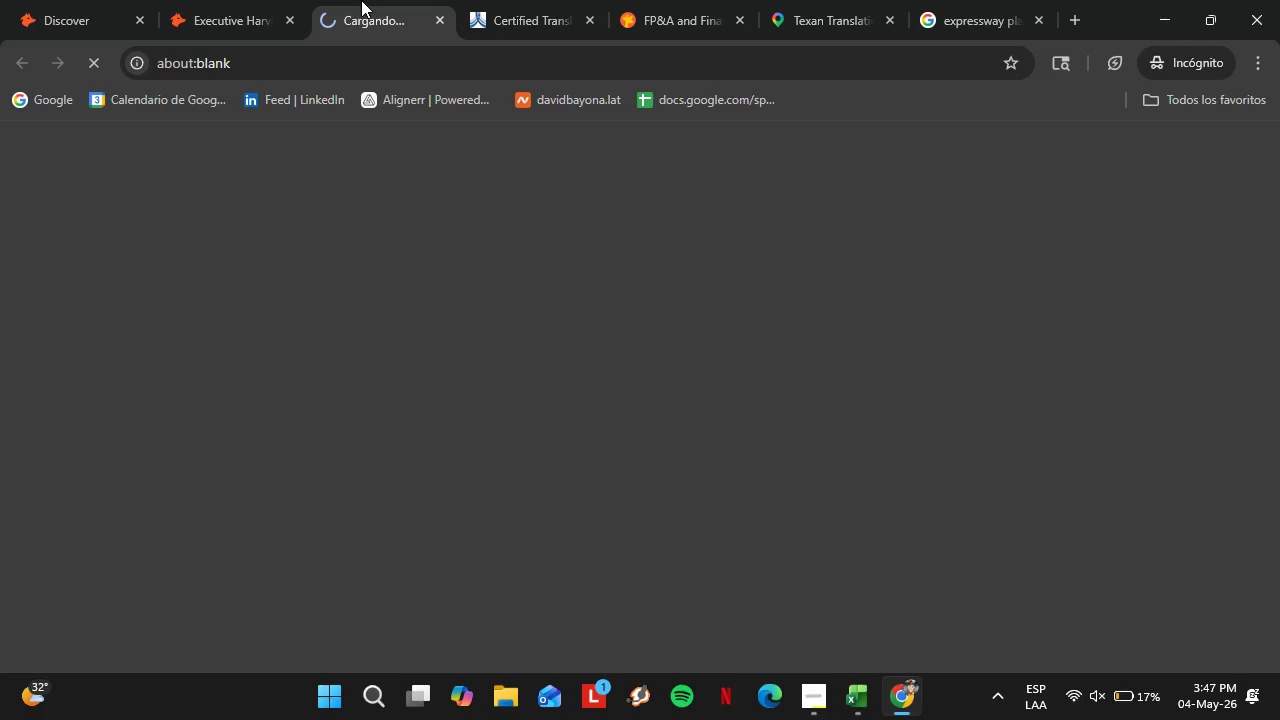 
mouse_move([234, 22])
 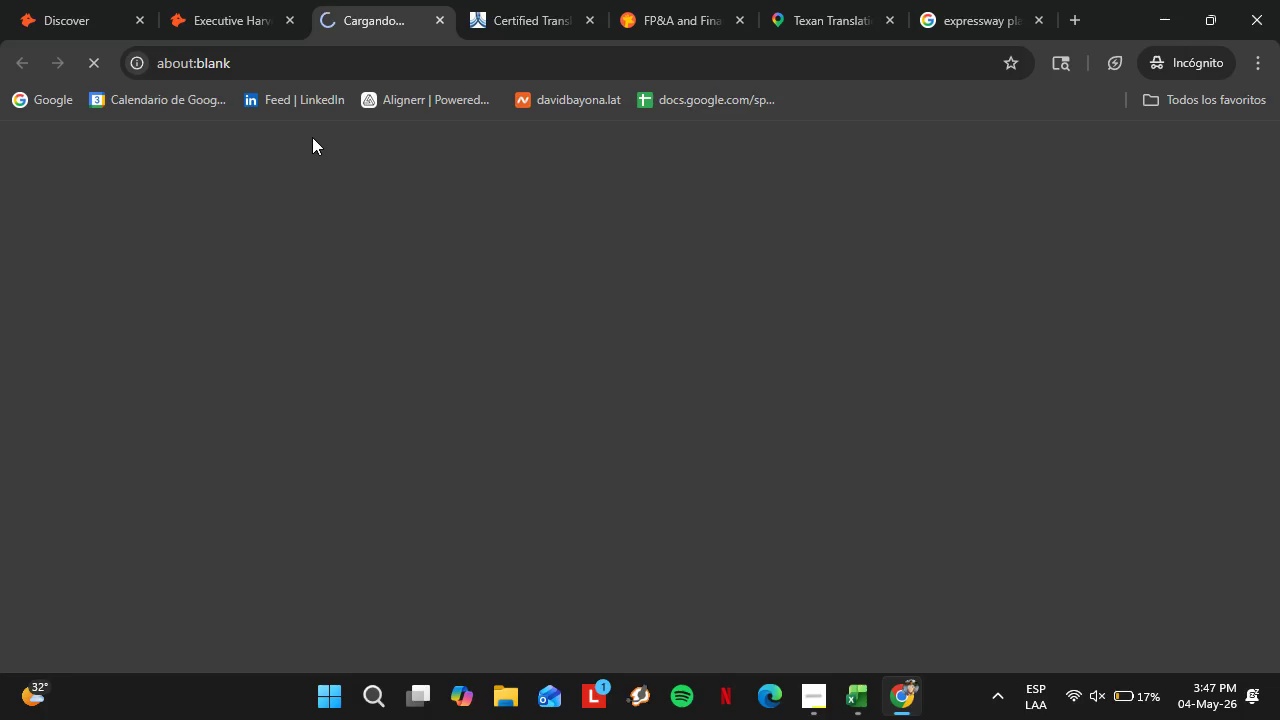 
wait(5.06)
 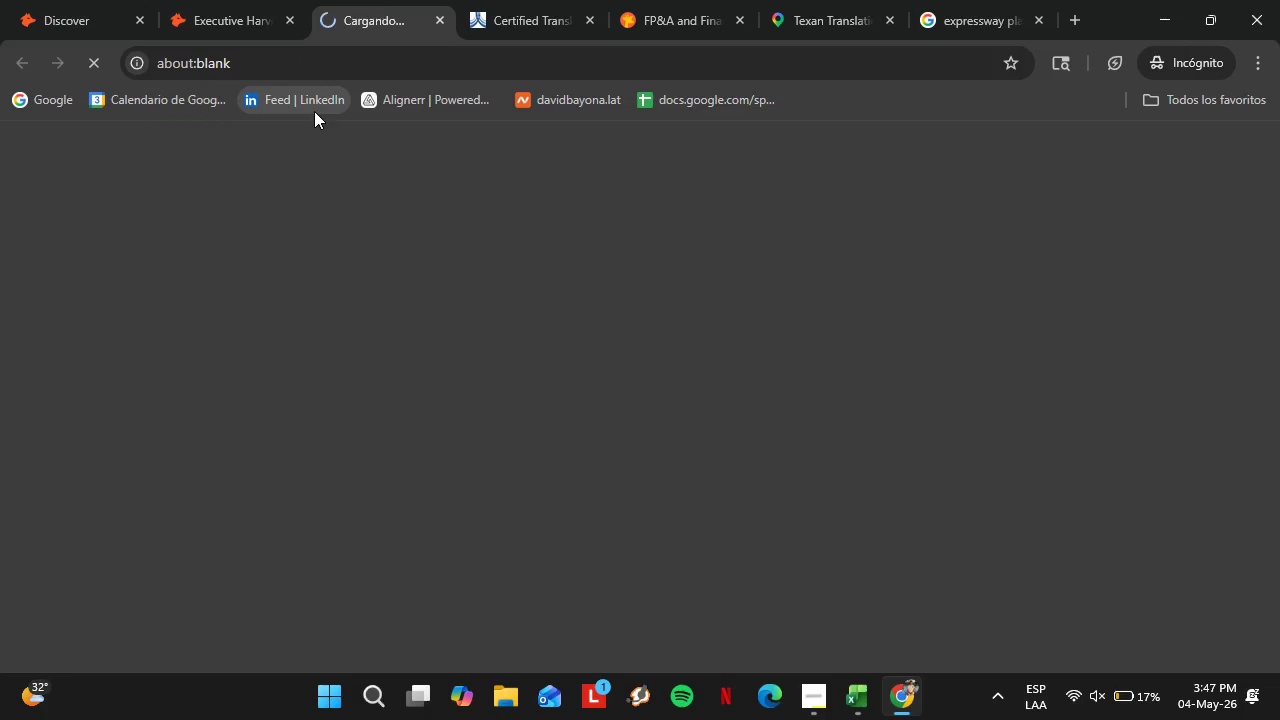 
mouse_move([332, 357])
 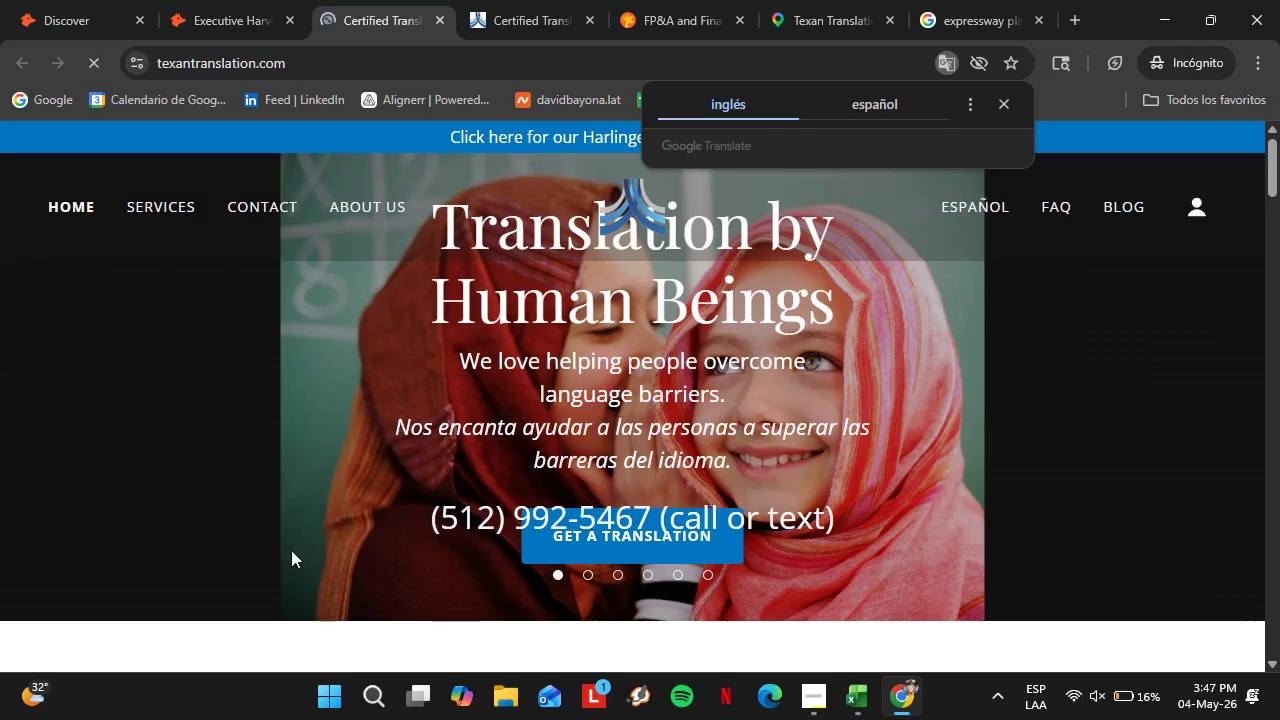 
scroll: coordinate [895, 441], scroll_direction: down, amount: 8.0
 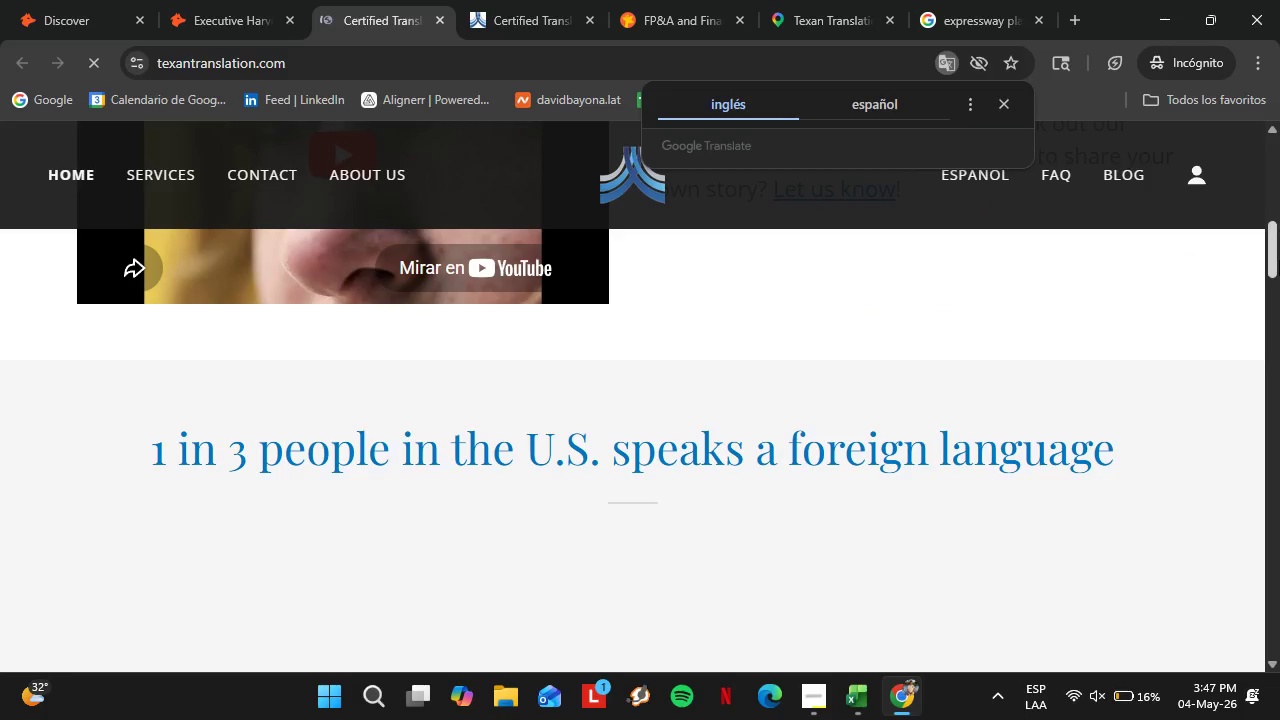 
left_click_drag(start_coordinate=[1279, 261], to_coordinate=[1279, 679])
 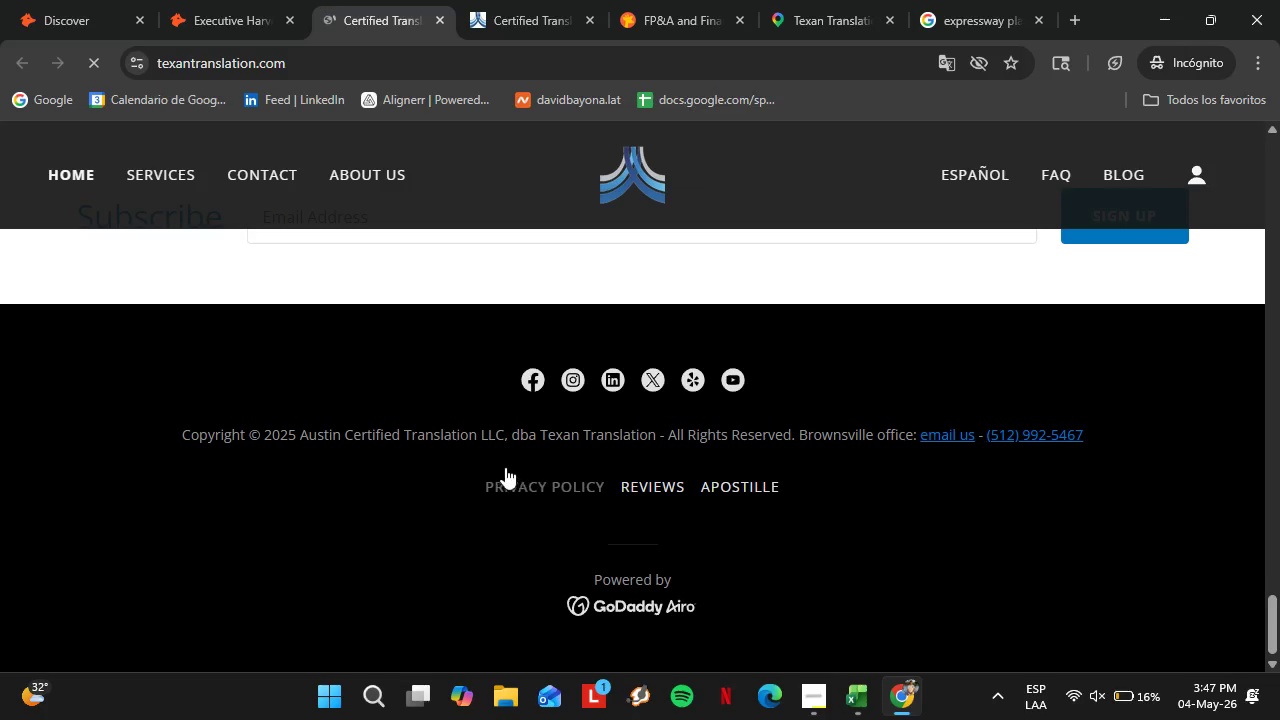 
scroll: coordinate [824, 574], scroll_direction: up, amount: 2.0
 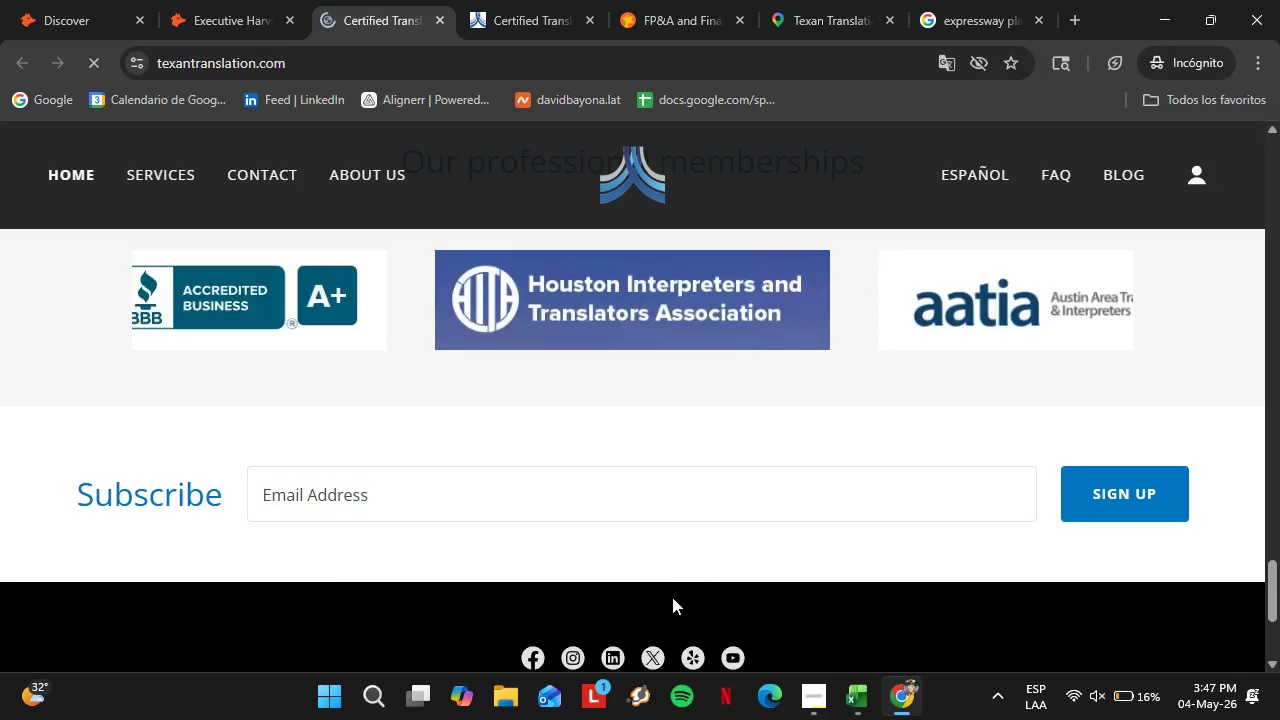 
scroll: coordinate [668, 600], scroll_direction: down, amount: 1.0
 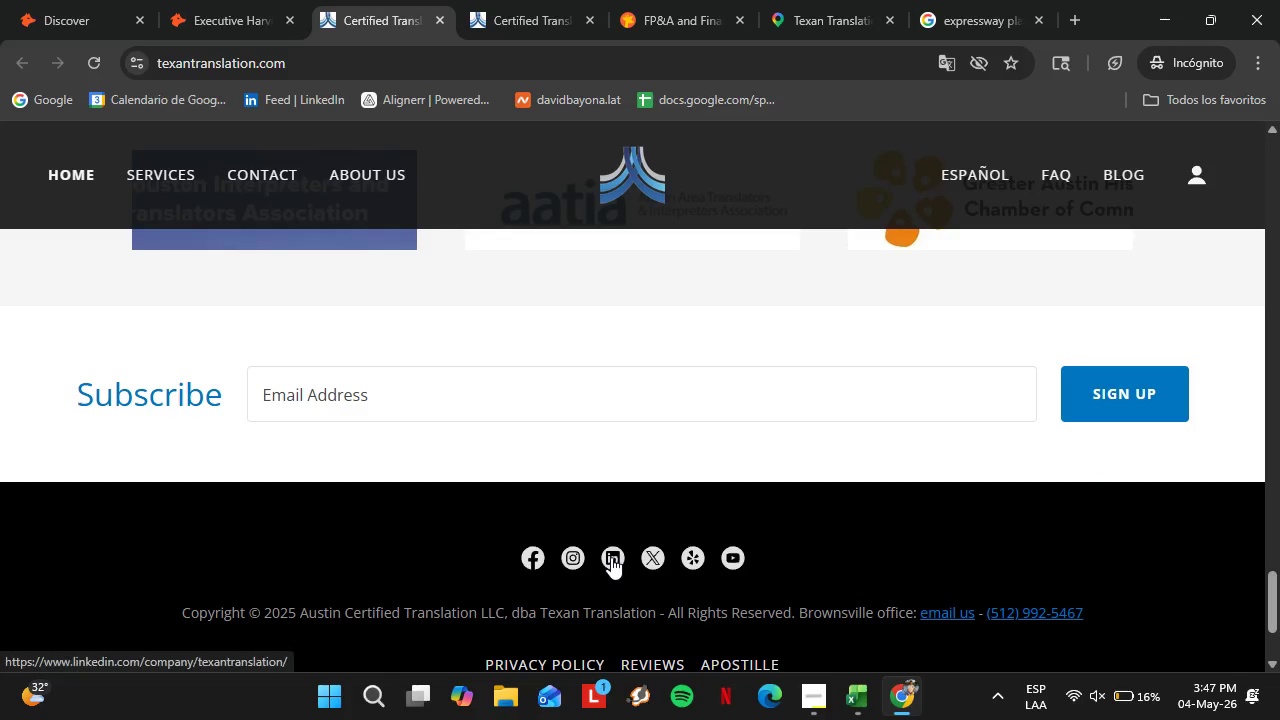 
left_click([611, 558])
 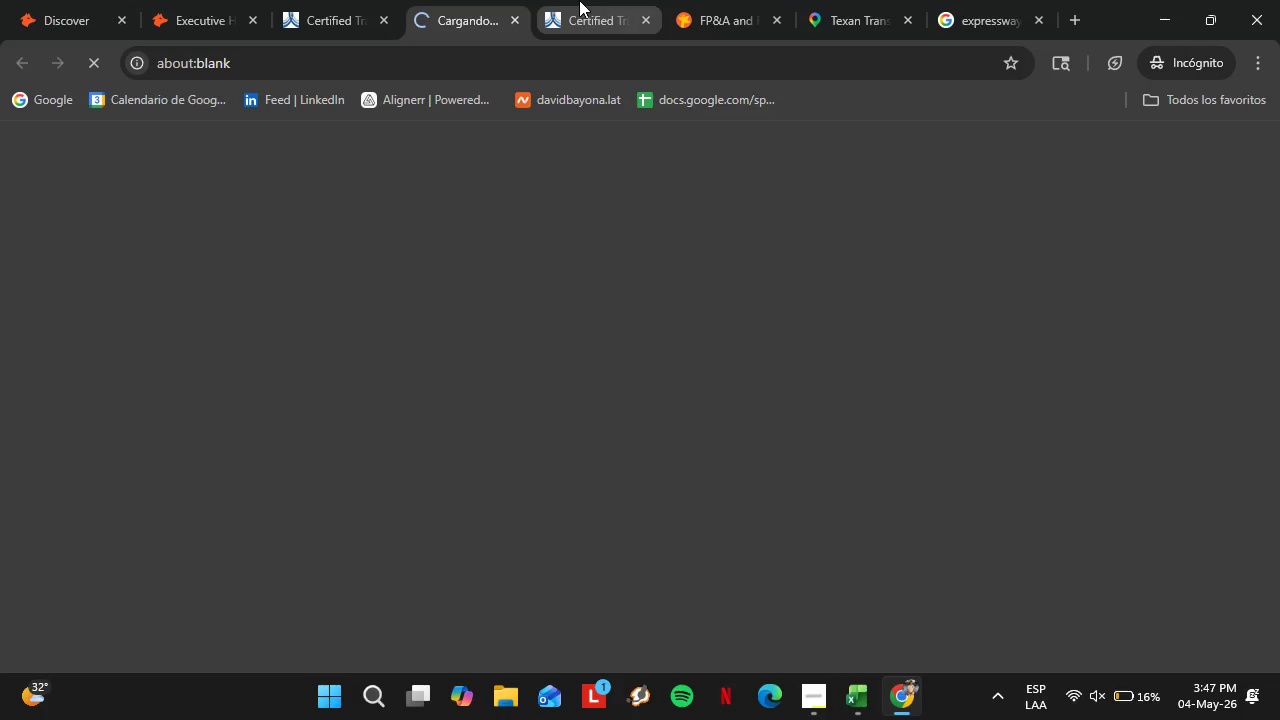 
left_click([581, 0])
 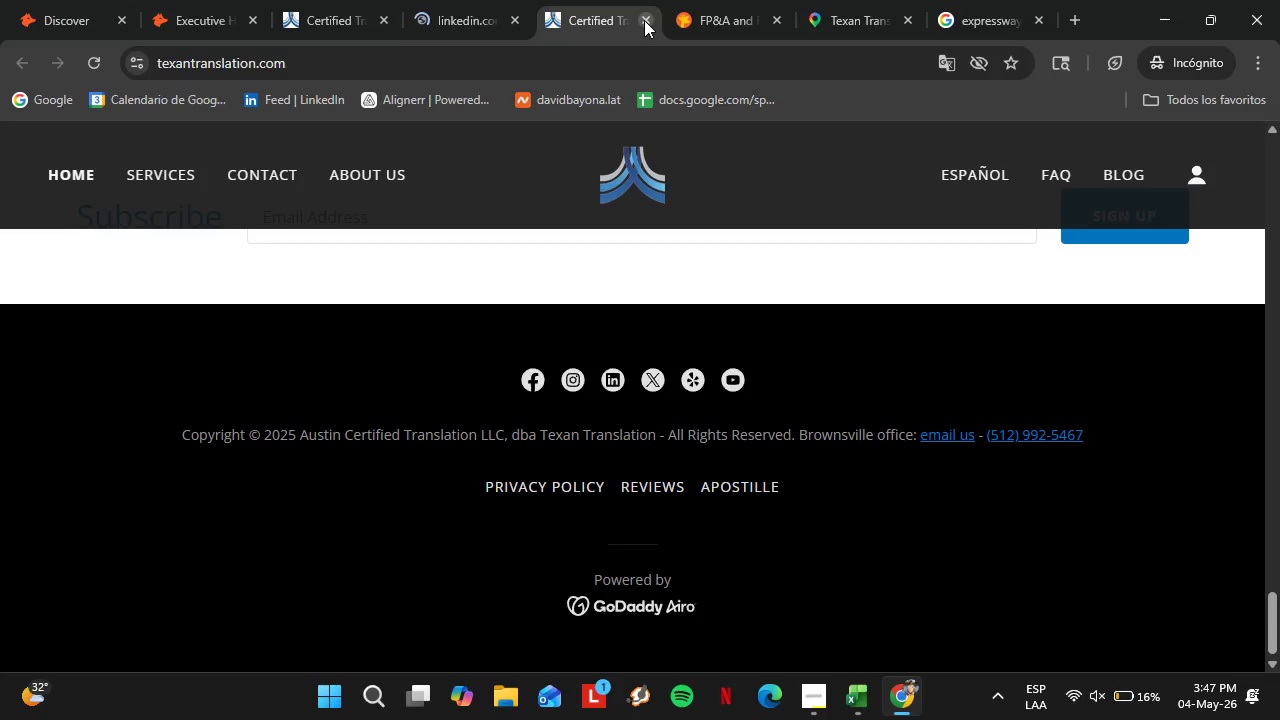 
left_click([646, 20])
 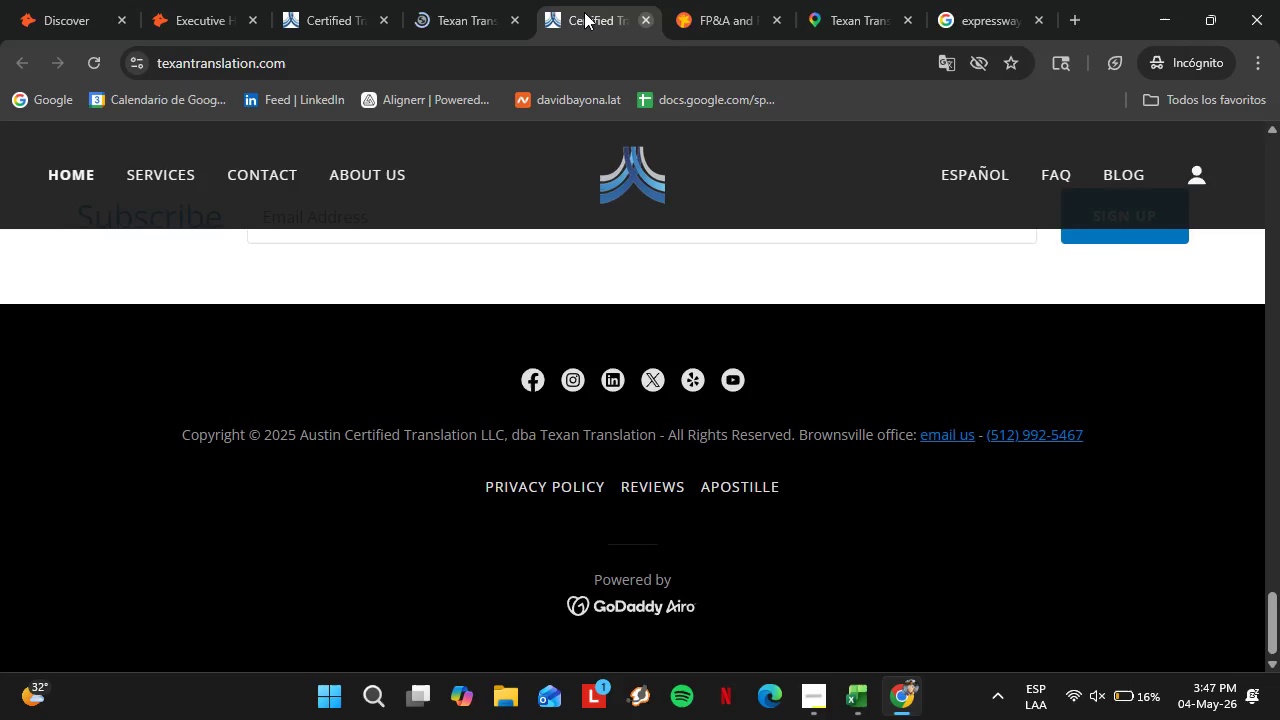 
left_click([424, 0])
 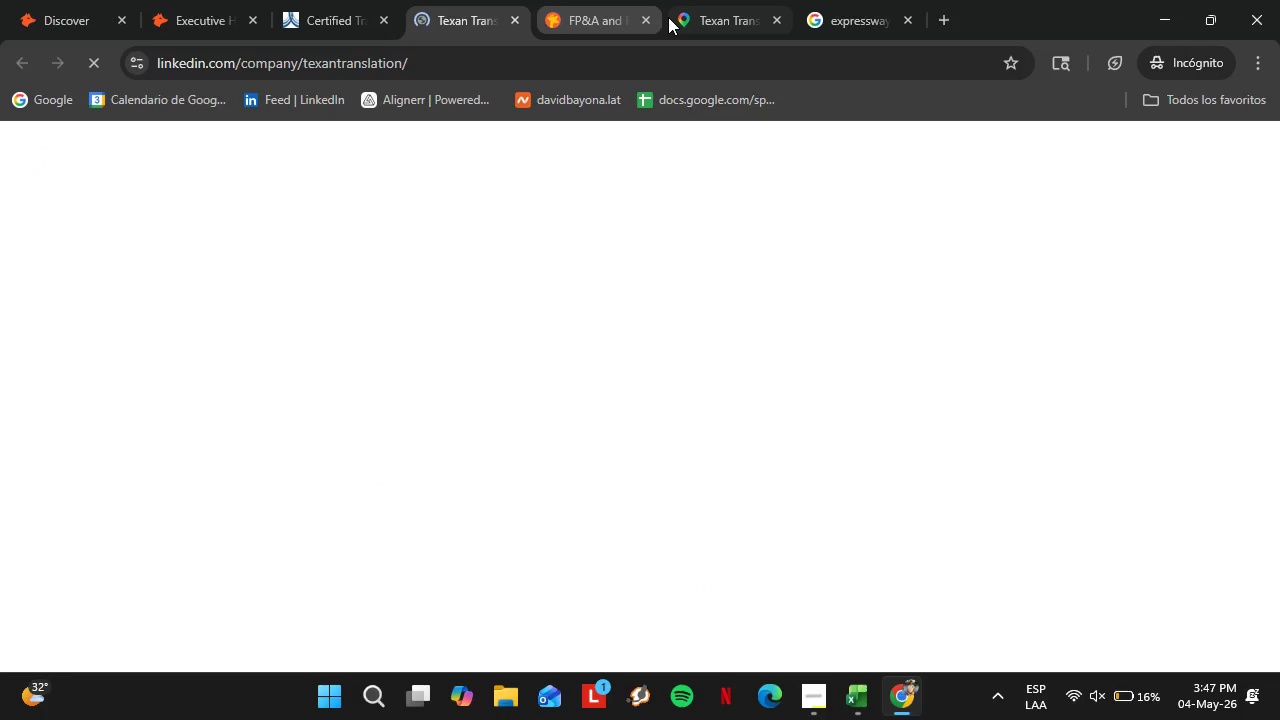 
left_click([645, 17])
 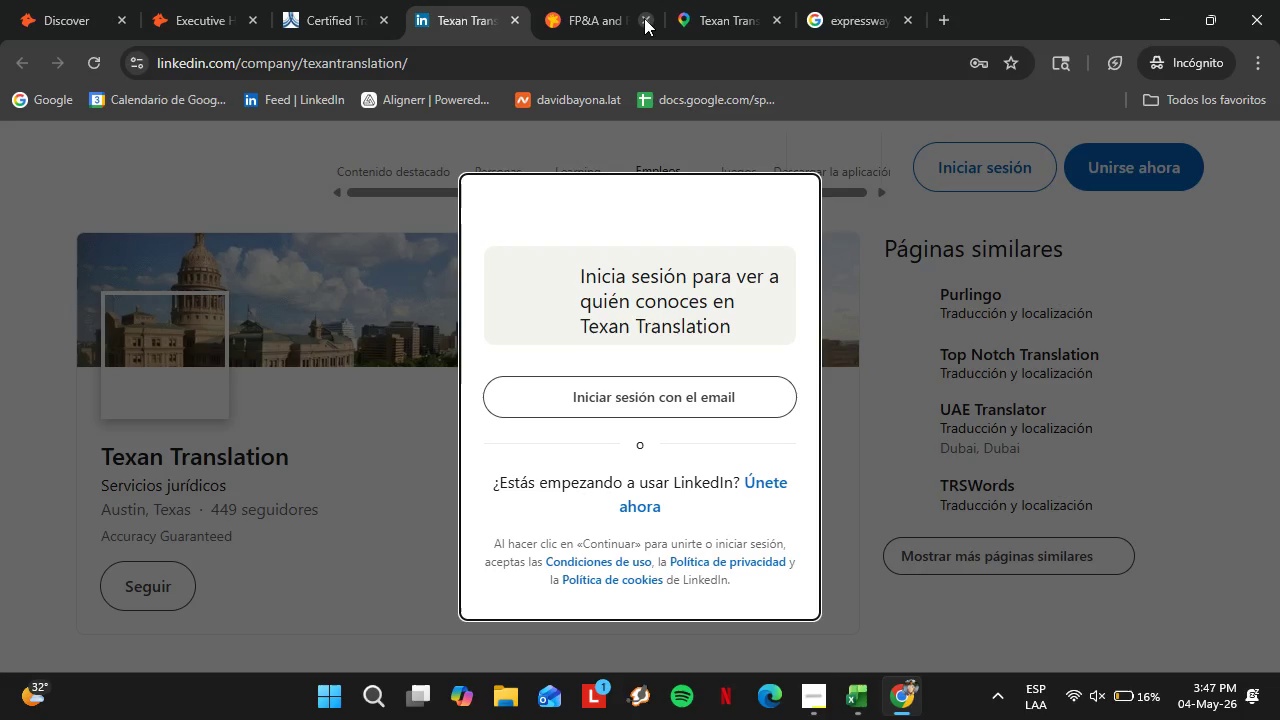 
left_click([785, 192])
 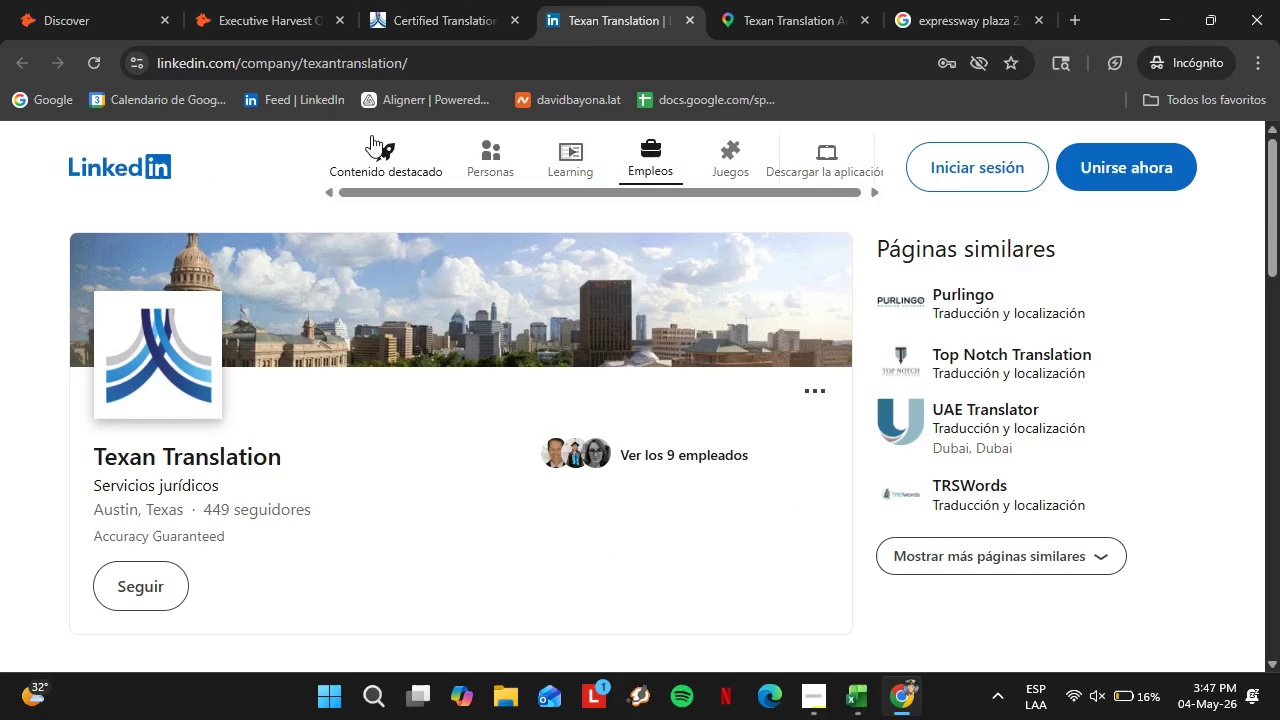 
left_click([322, 65])
 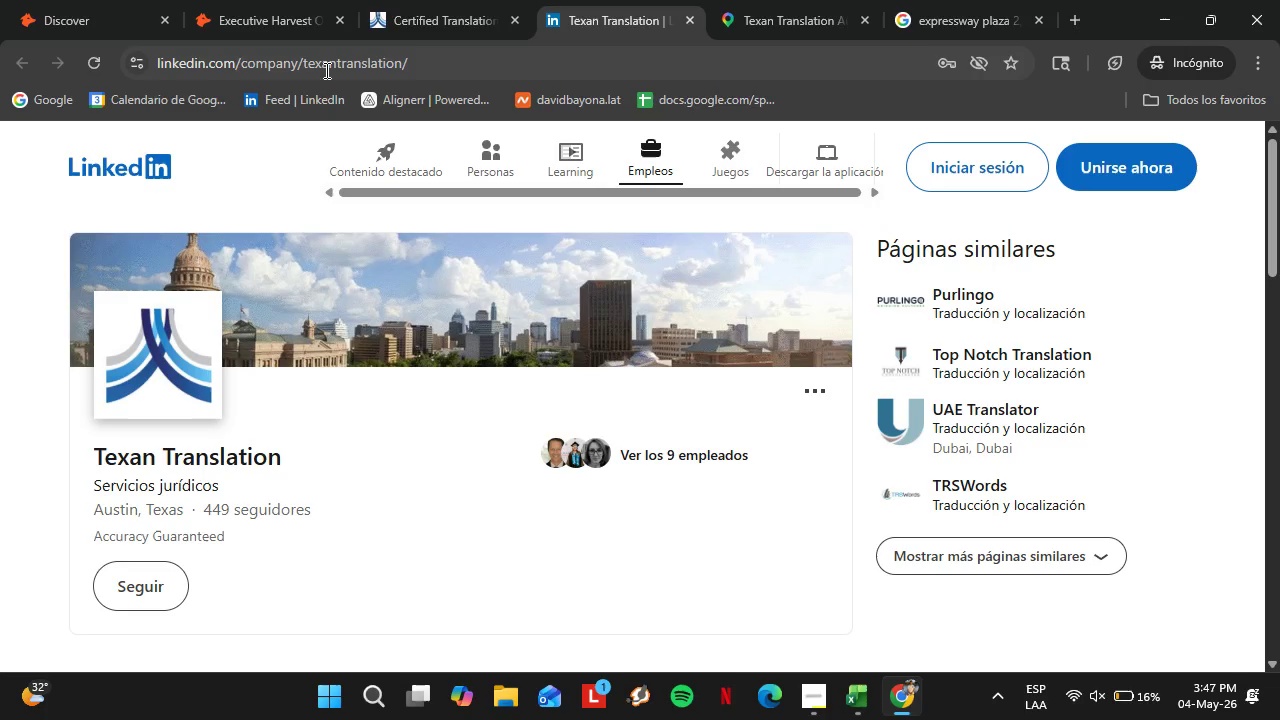 
key(Control+C)
 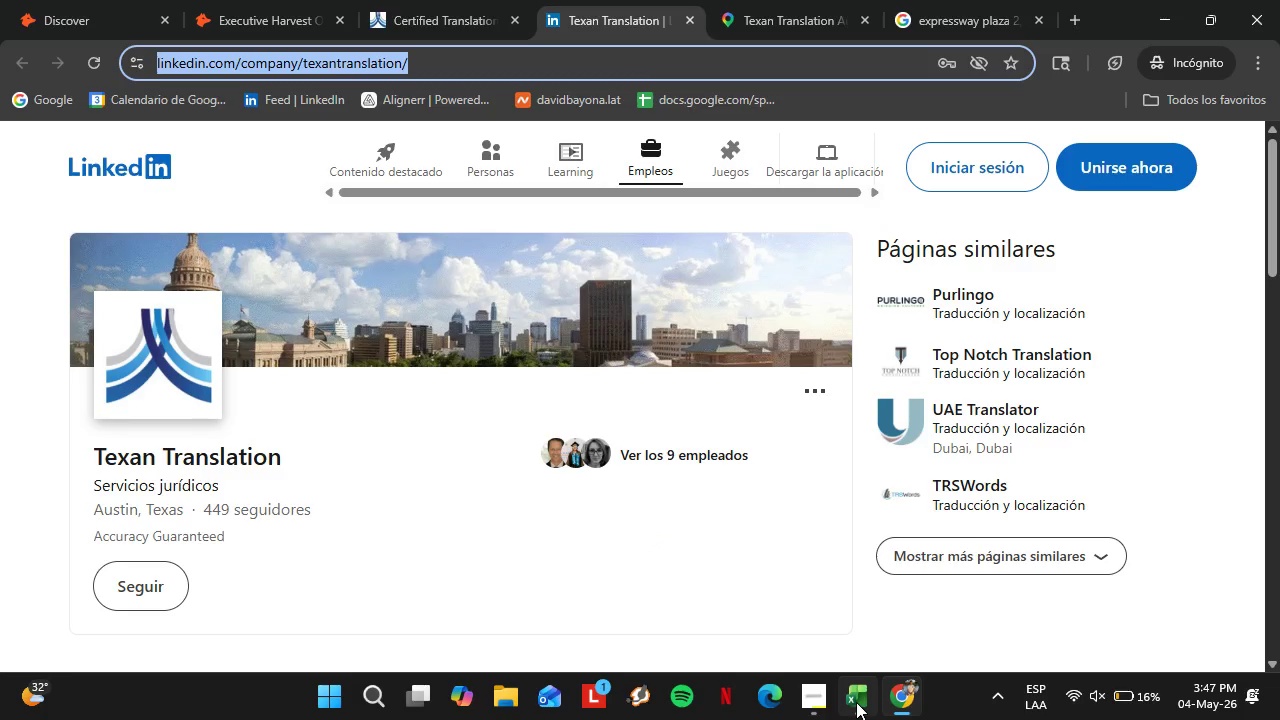 
wait(6.75)
 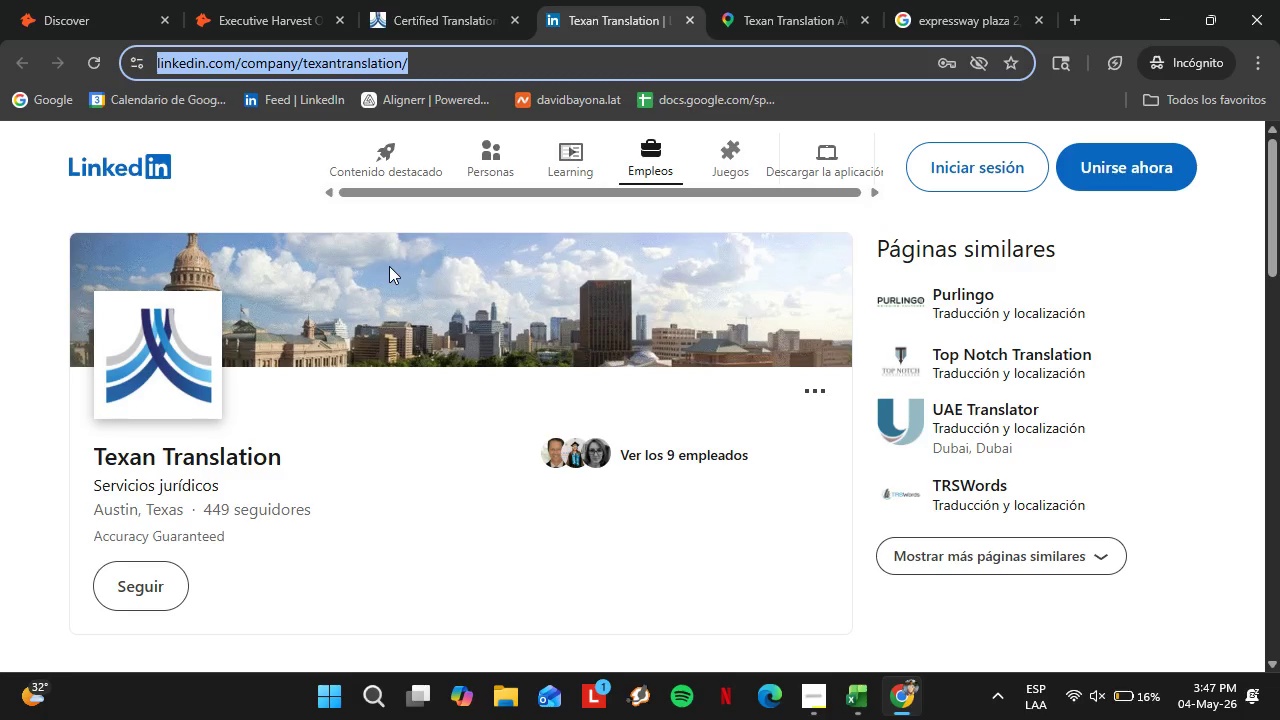 
left_click([912, 693])